 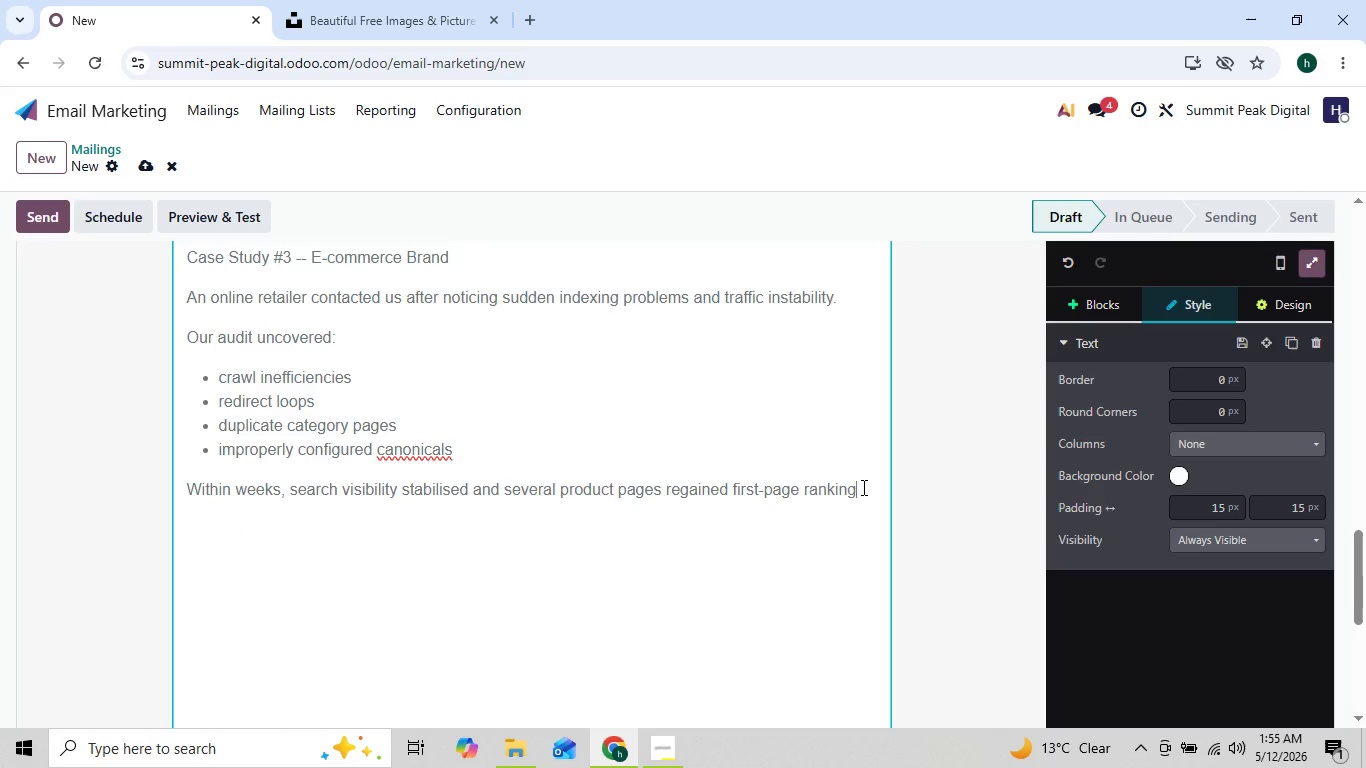 
left_click([842, 486])
 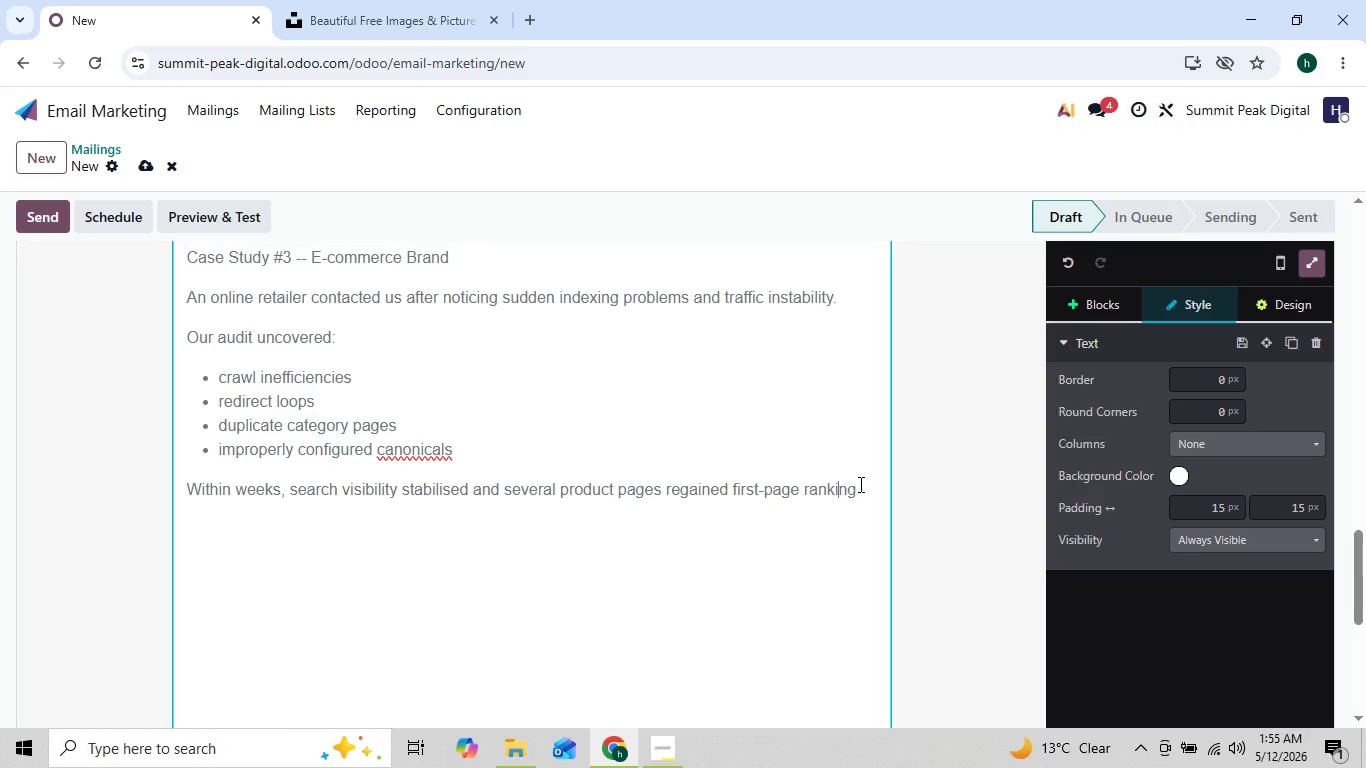 
left_click([861, 488])
 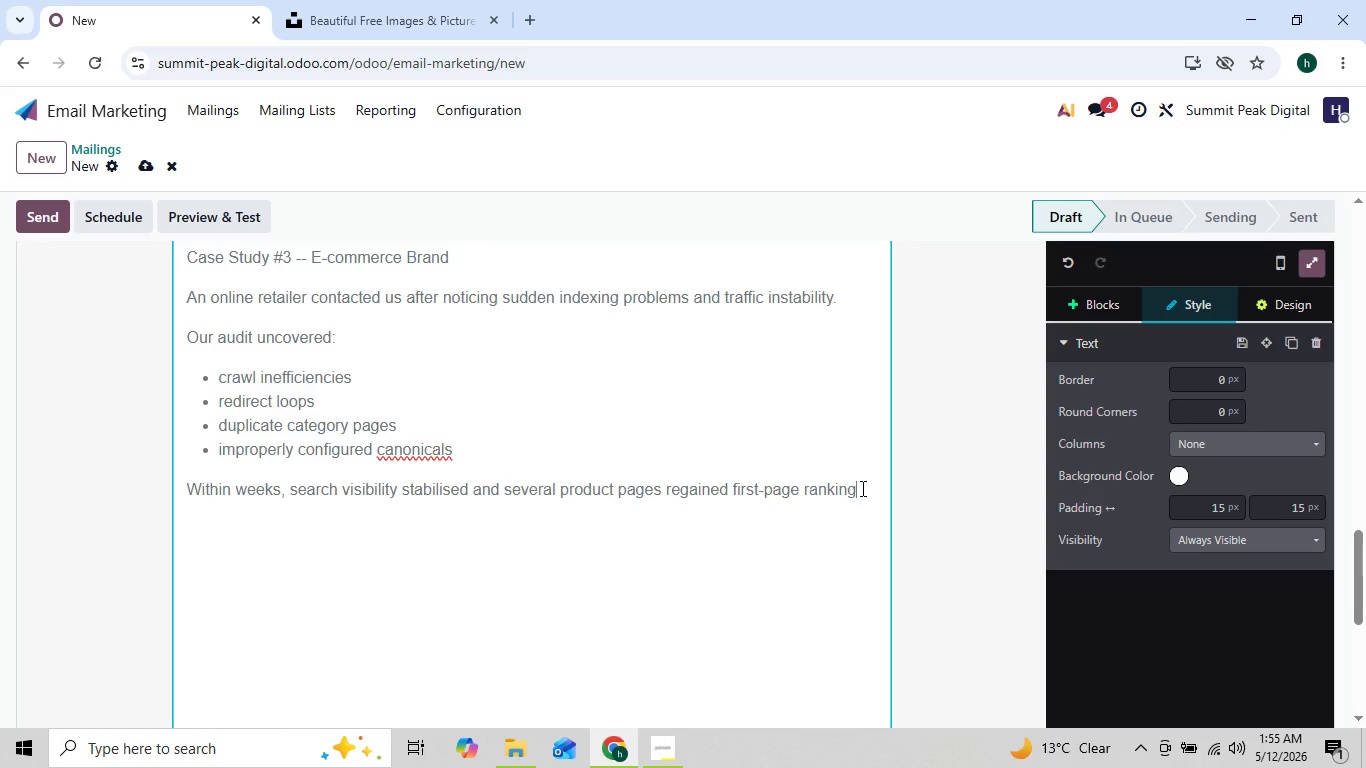 
left_click([861, 488])
 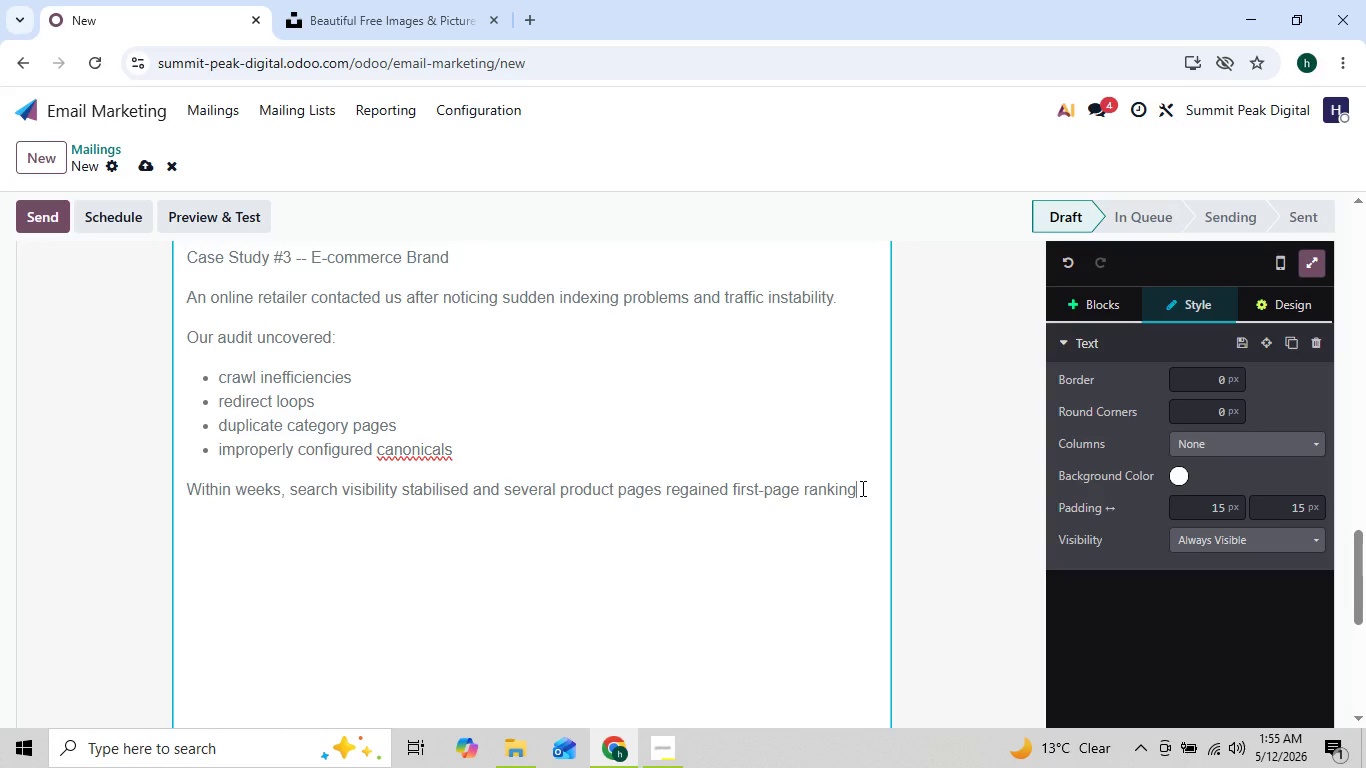 
left_click([861, 488])
 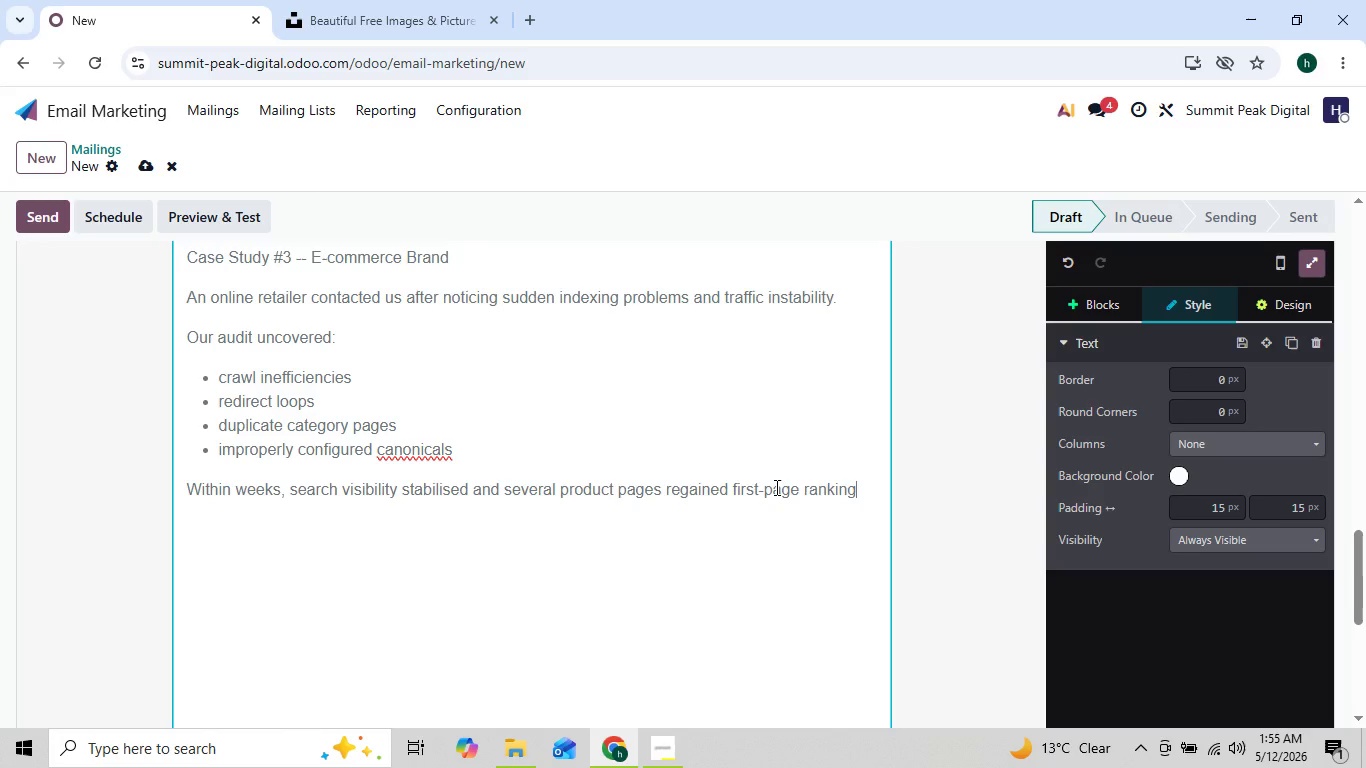 
left_click([775, 487])
 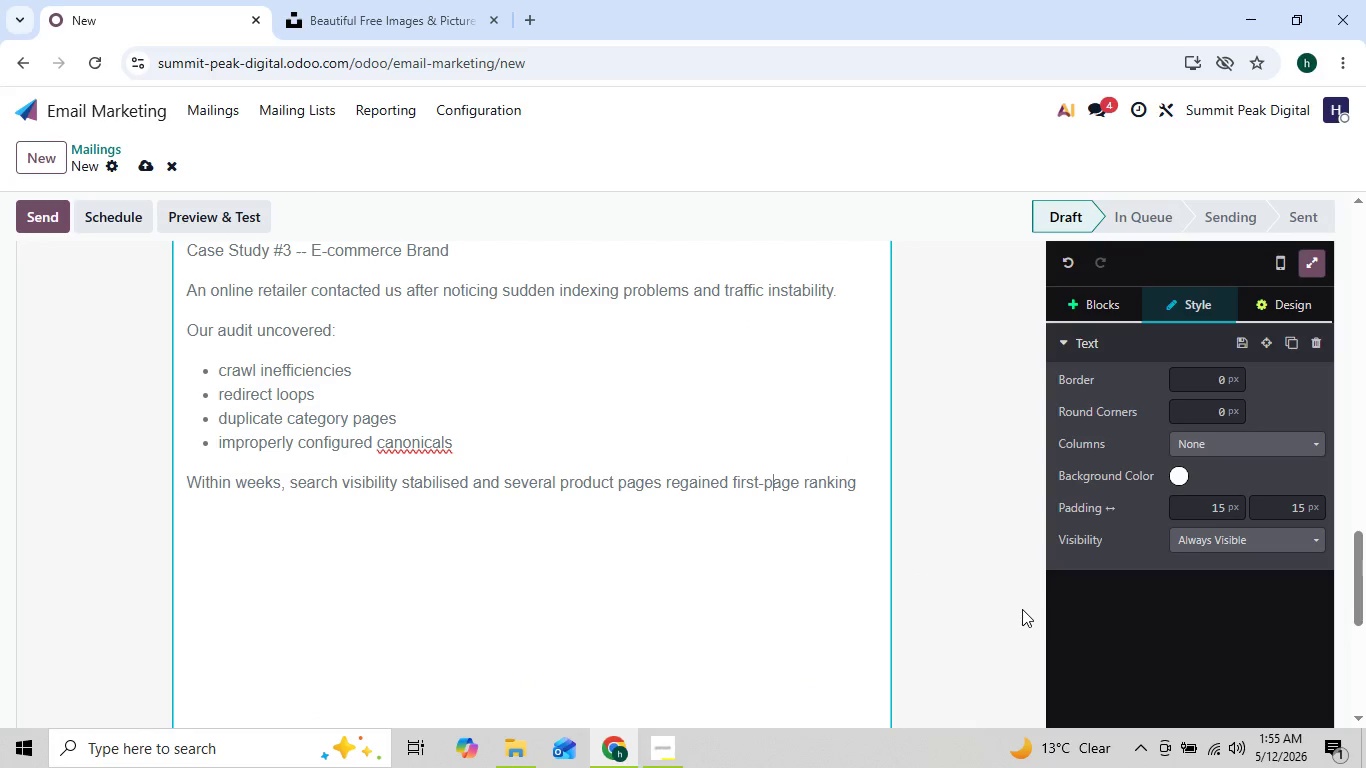 
wait(9.33)
 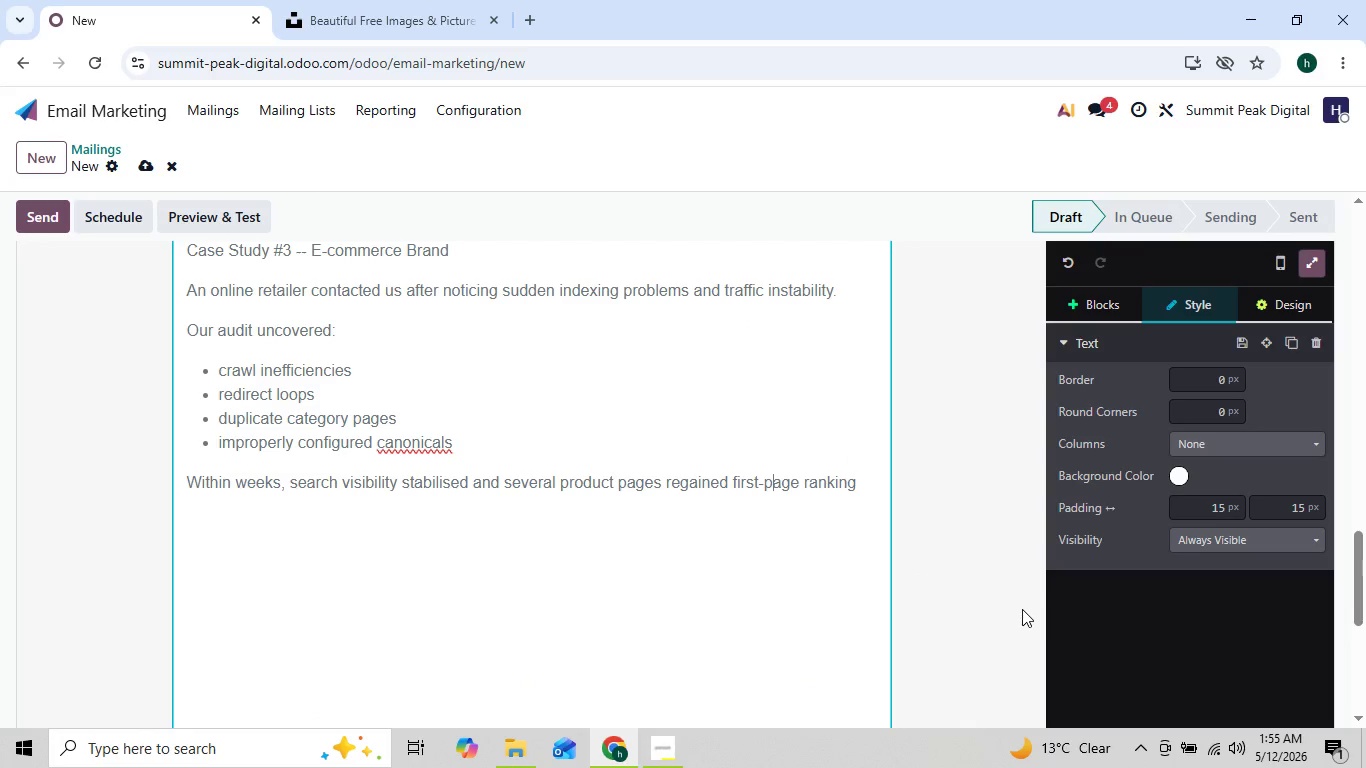 
right_click([434, 503])
 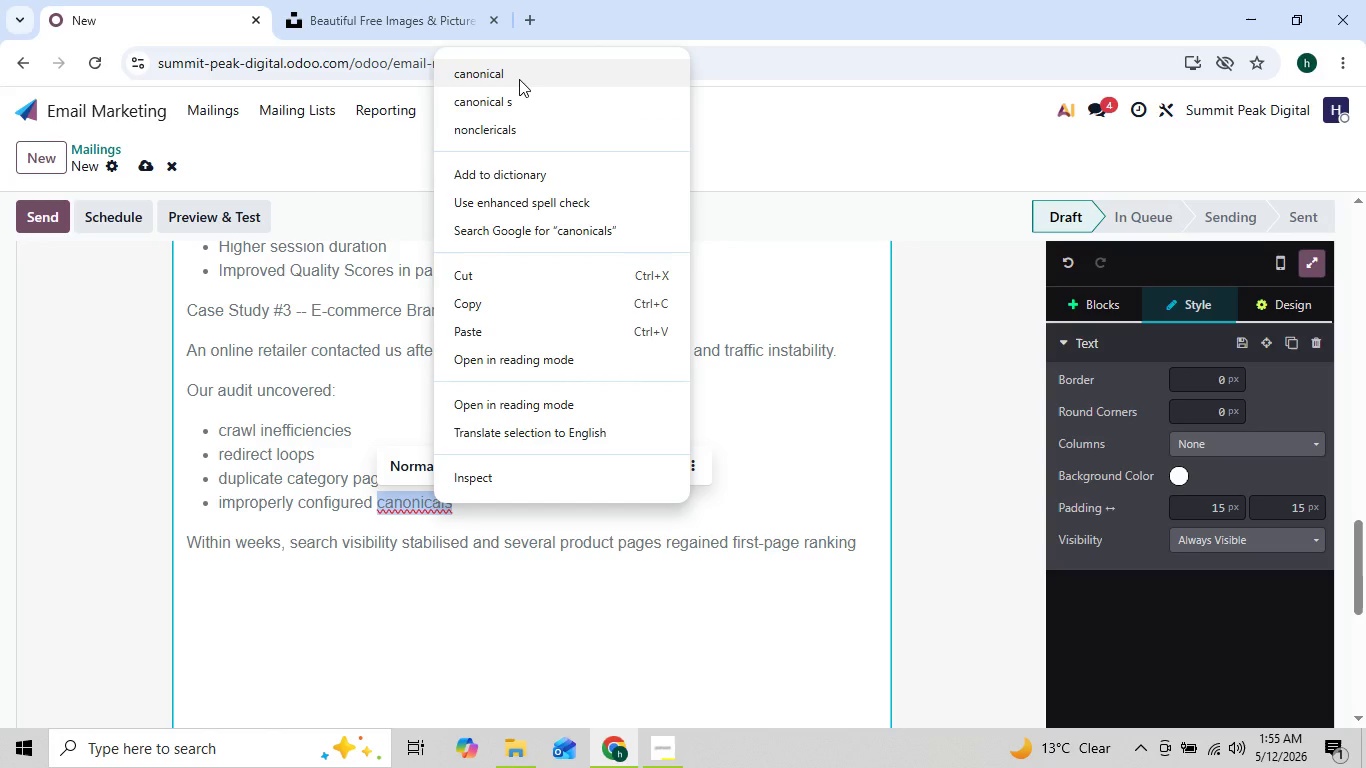 
left_click([519, 79])
 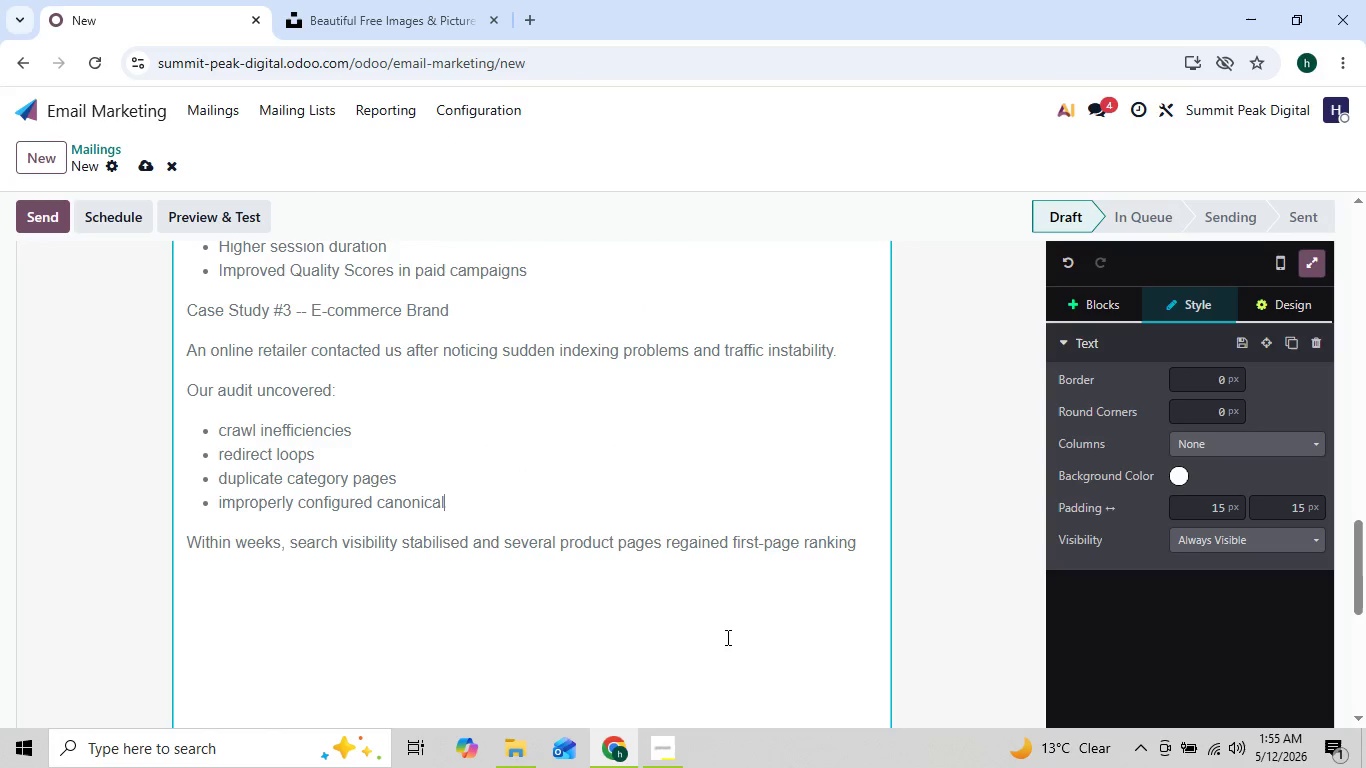 
left_click([791, 629])
 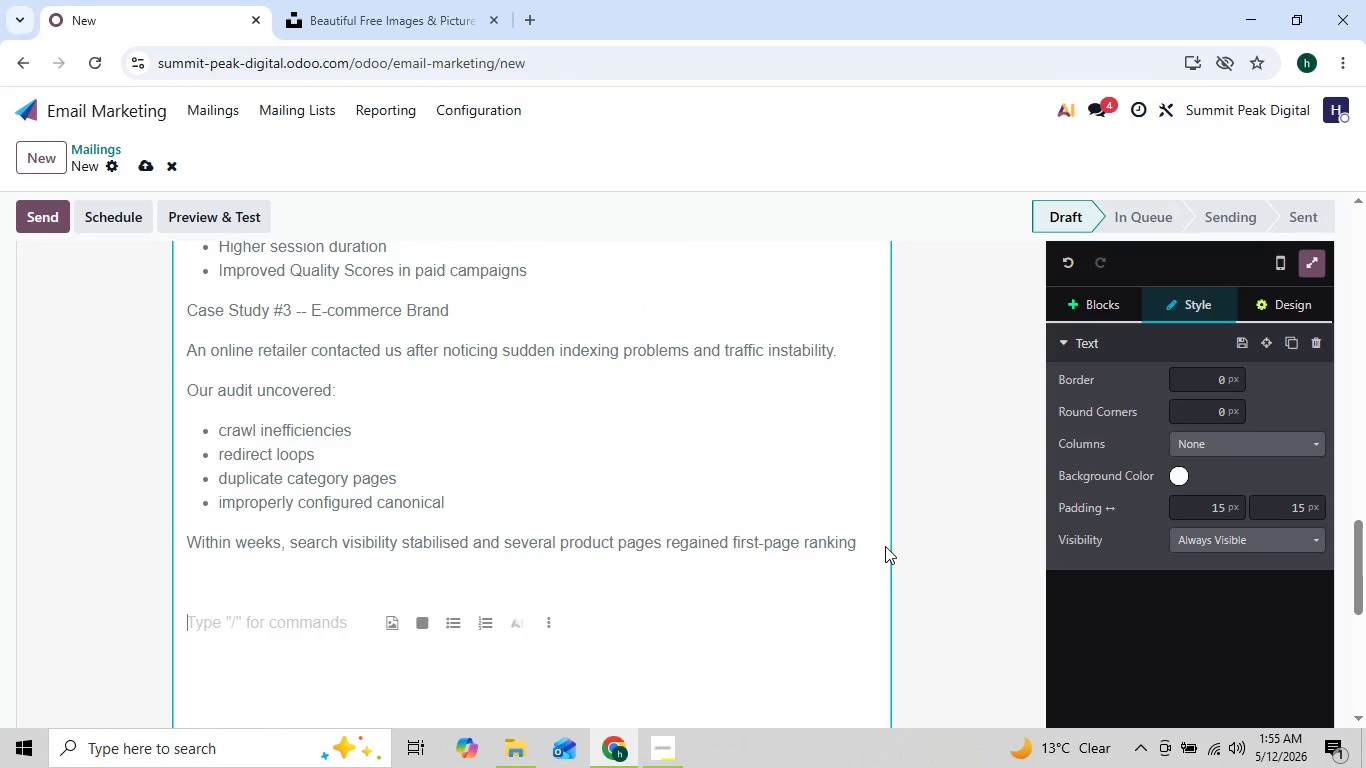 
left_click([868, 546])
 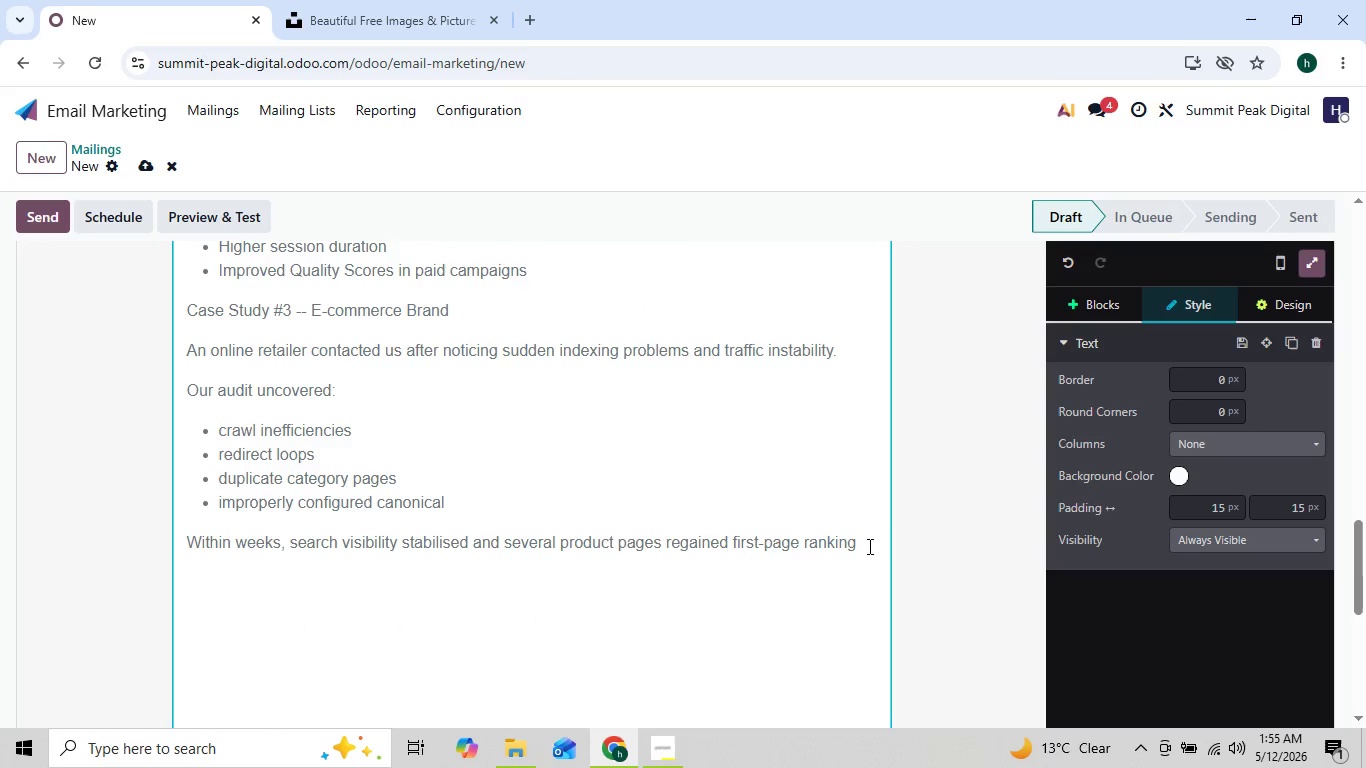 
left_click([868, 546])
 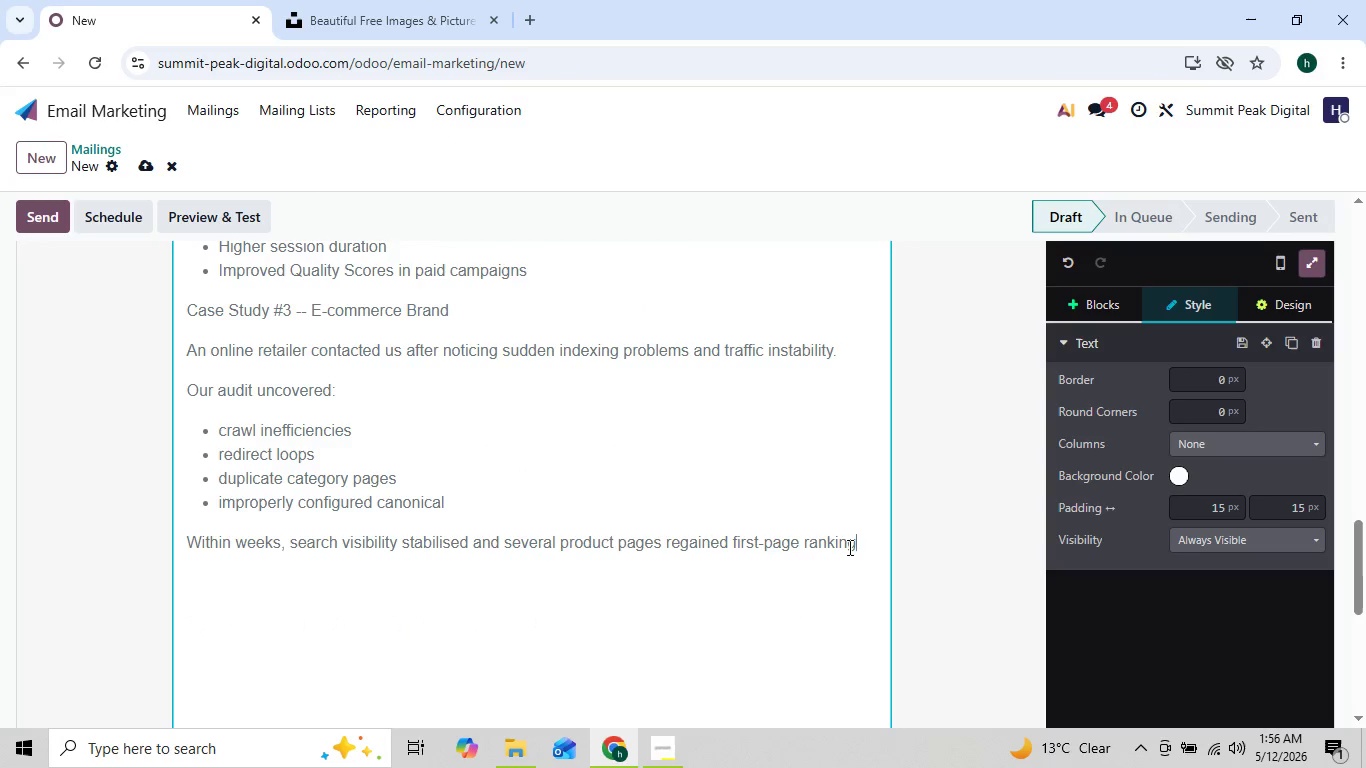 
left_click([818, 548])
 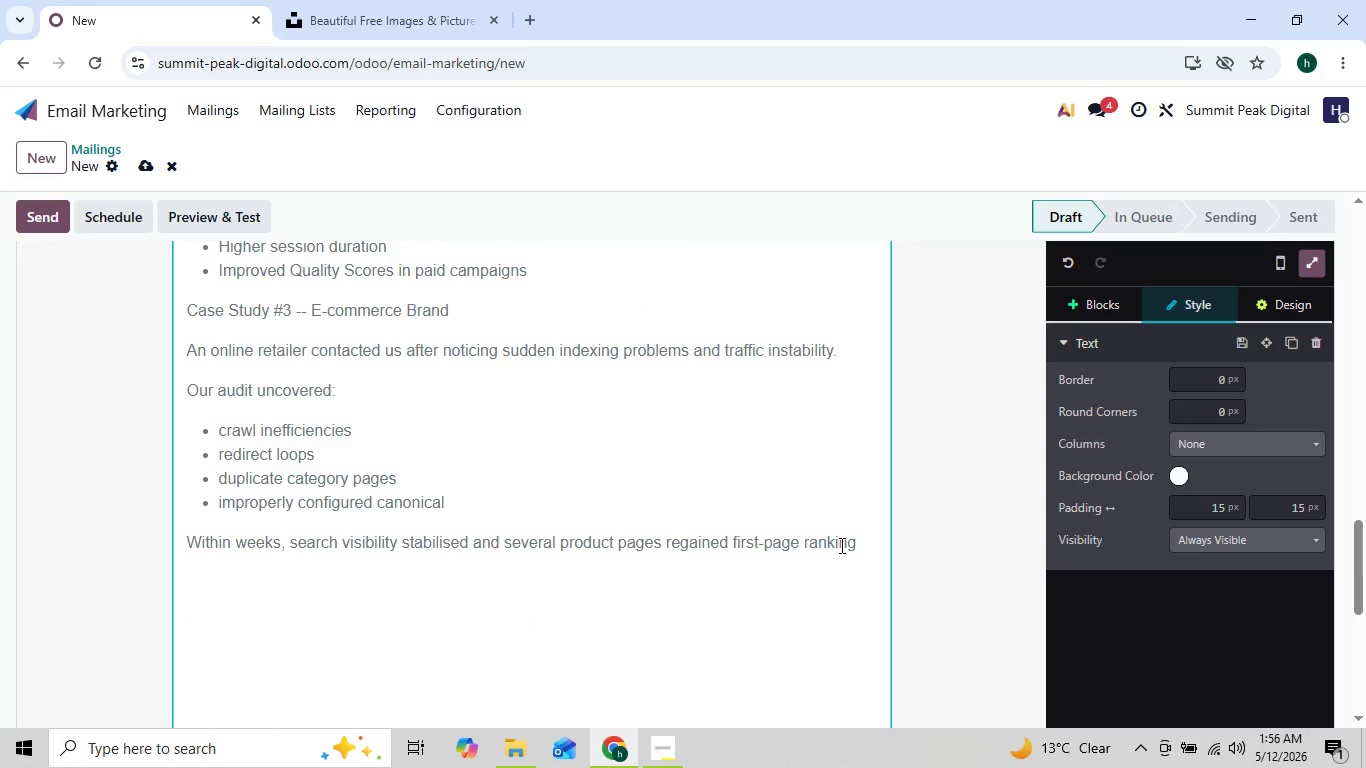 
left_click([840, 545])
 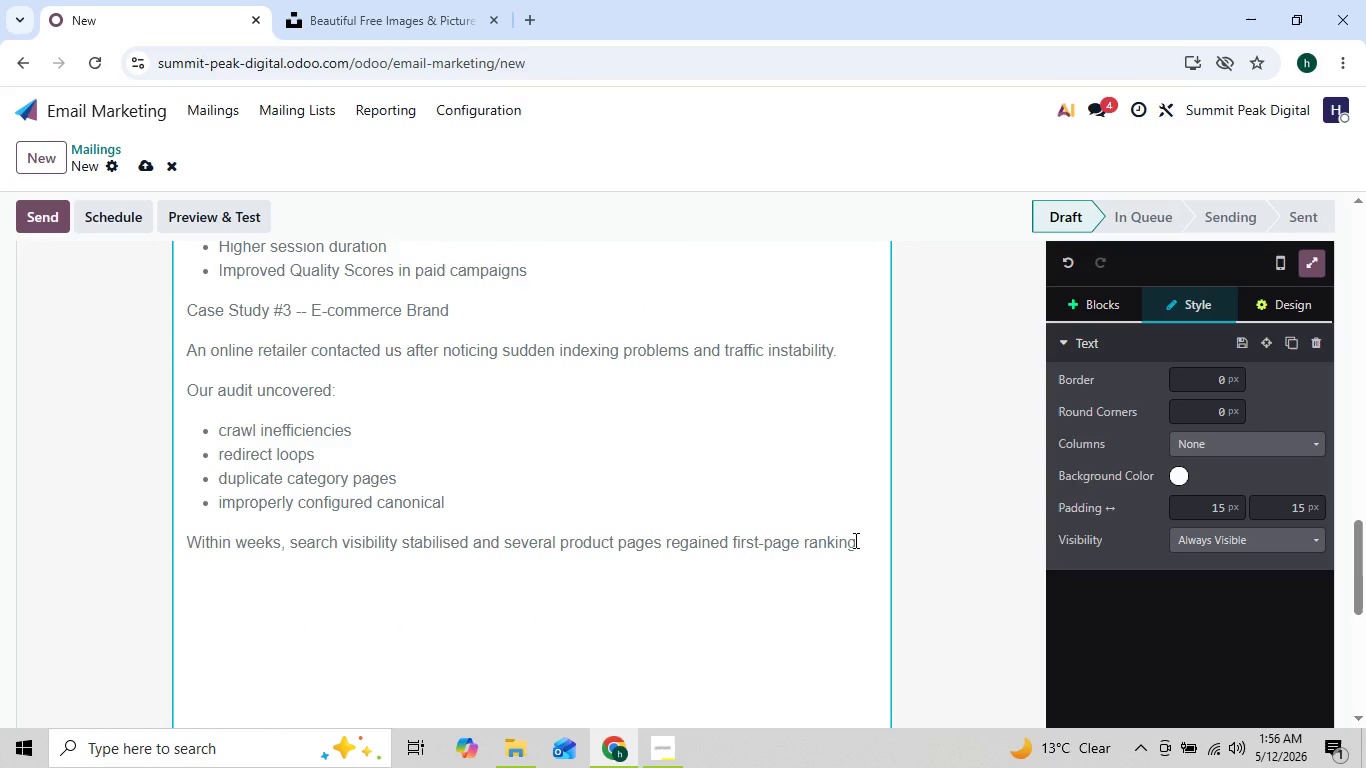 
left_click([854, 540])
 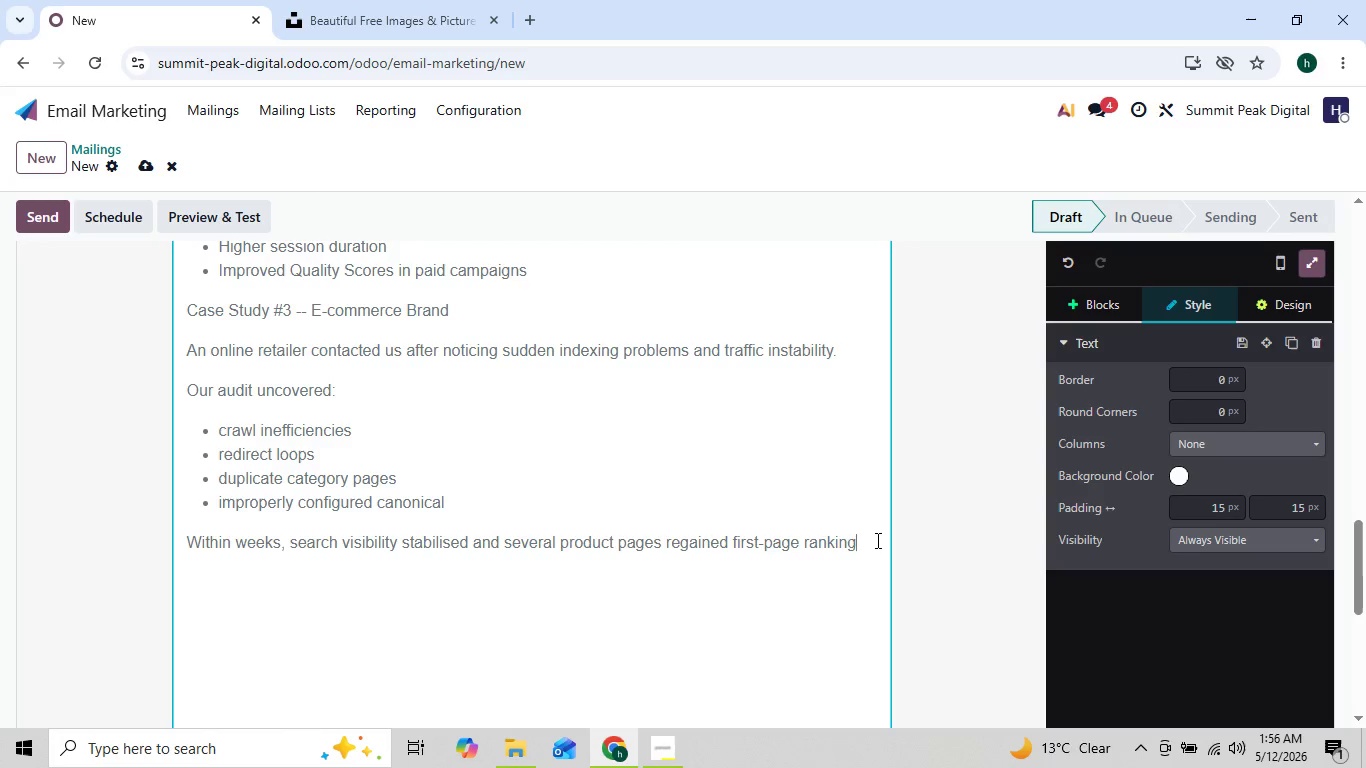 
wait(7.56)
 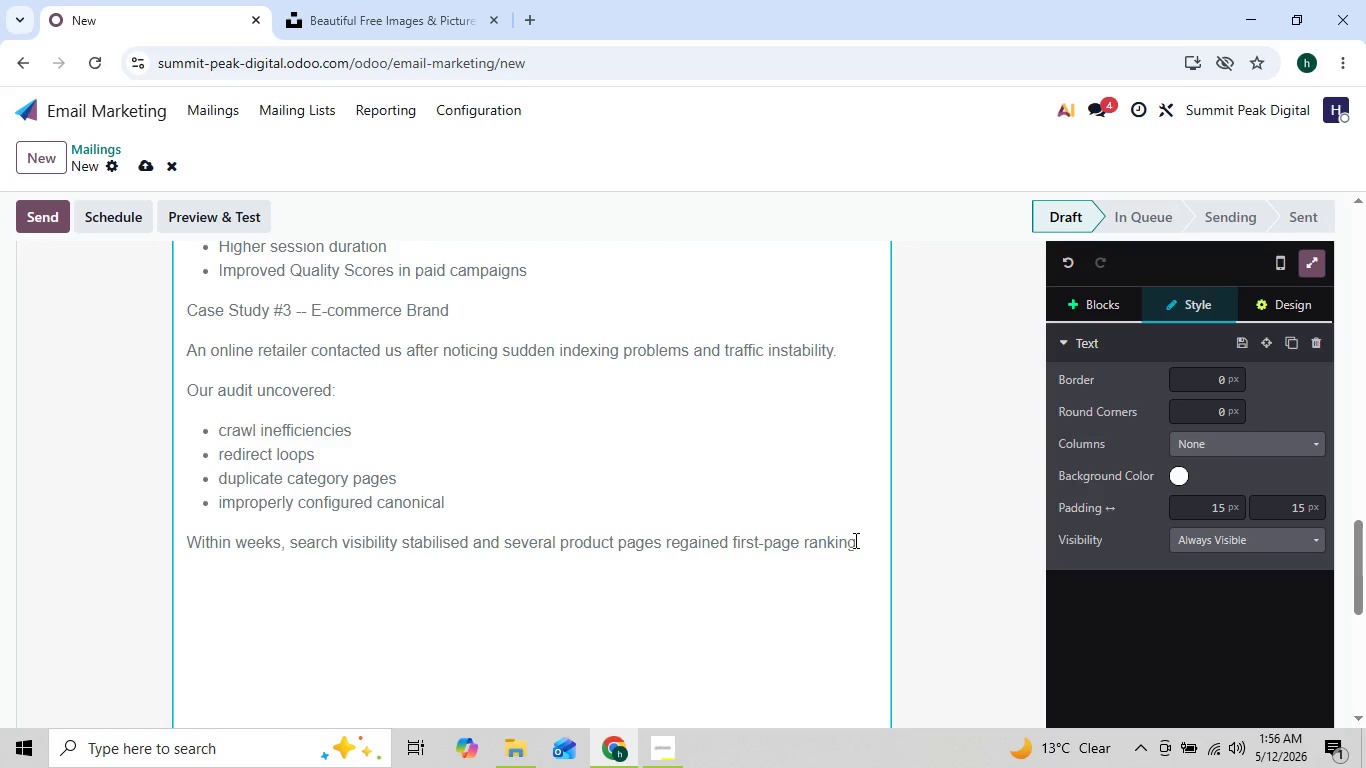 
key(Period)
 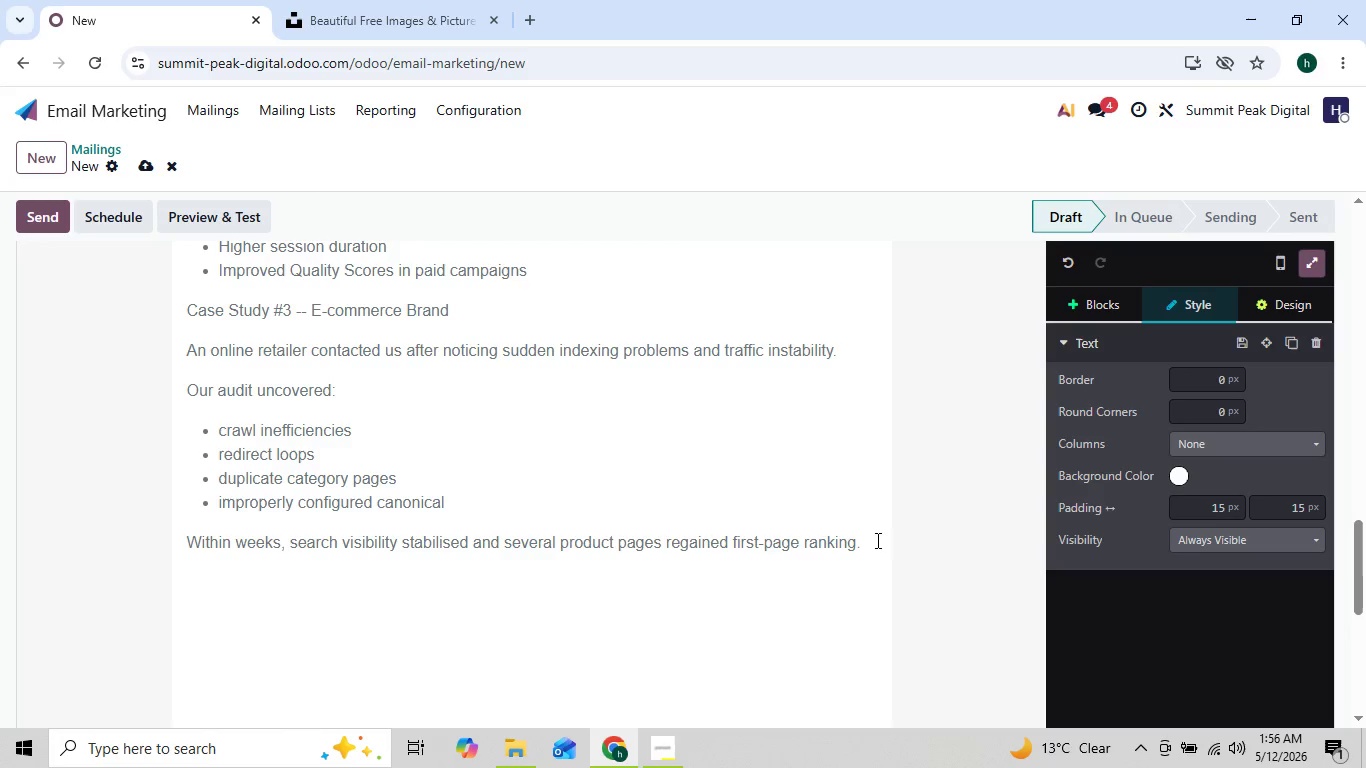 
key(Enter)
 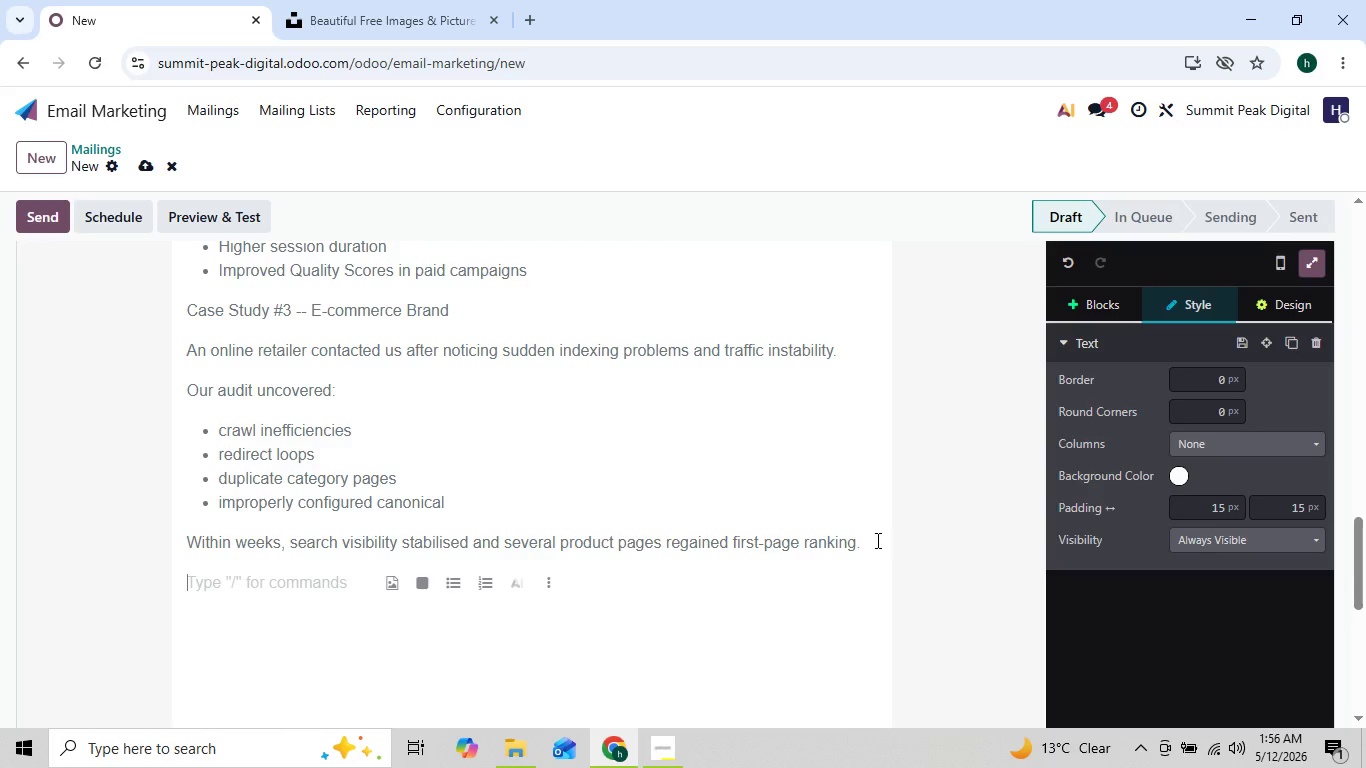 
type(w)
key(Backspace)
type(What thed)
key(Backspace)
type(se companies )
 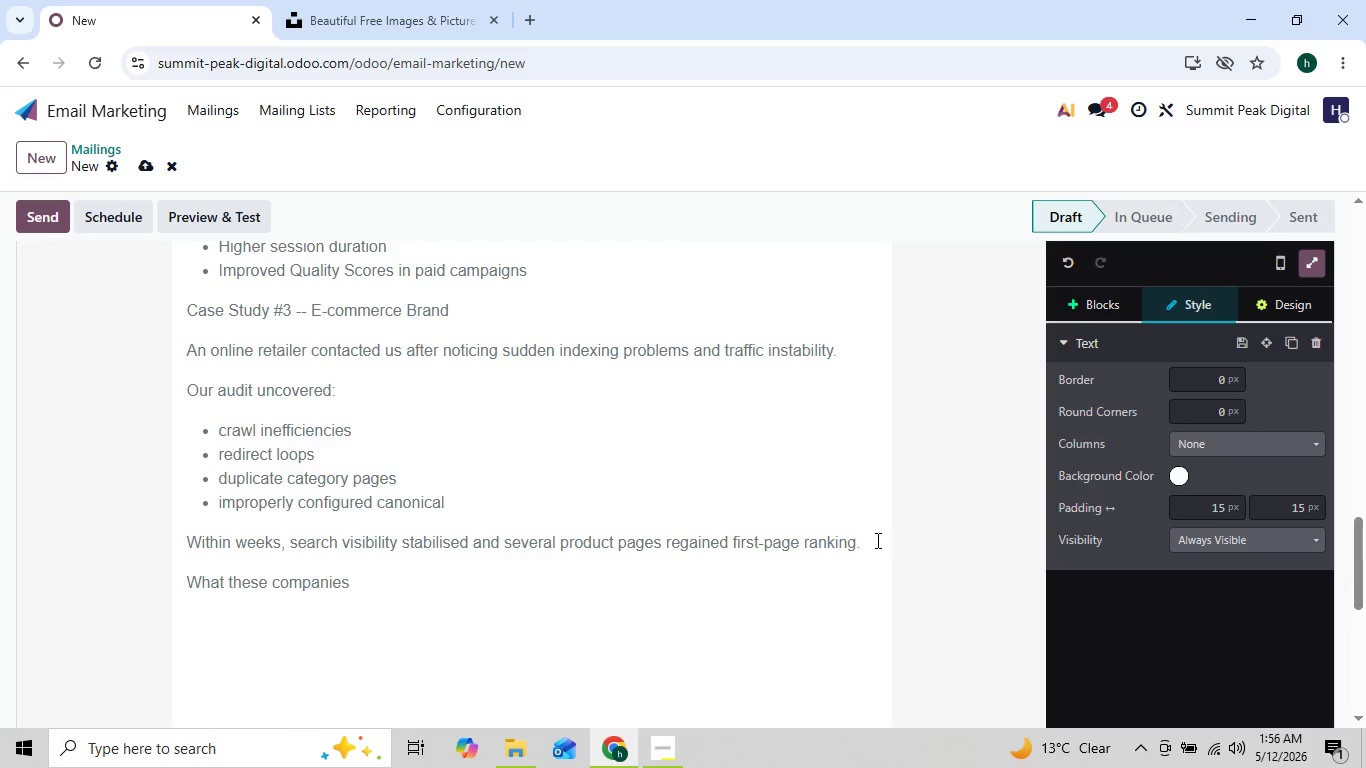 
type( )
key(Backspace)
type(had in common is simple:)
 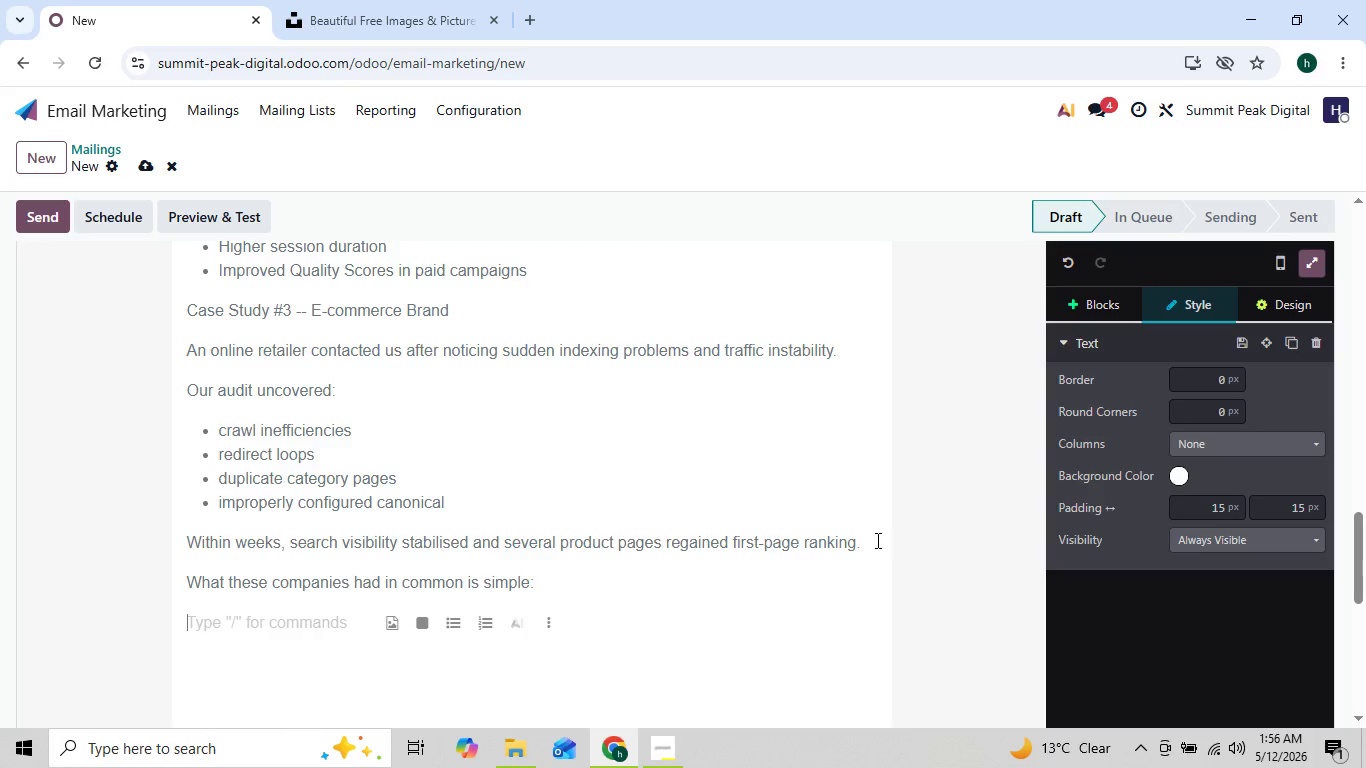 
 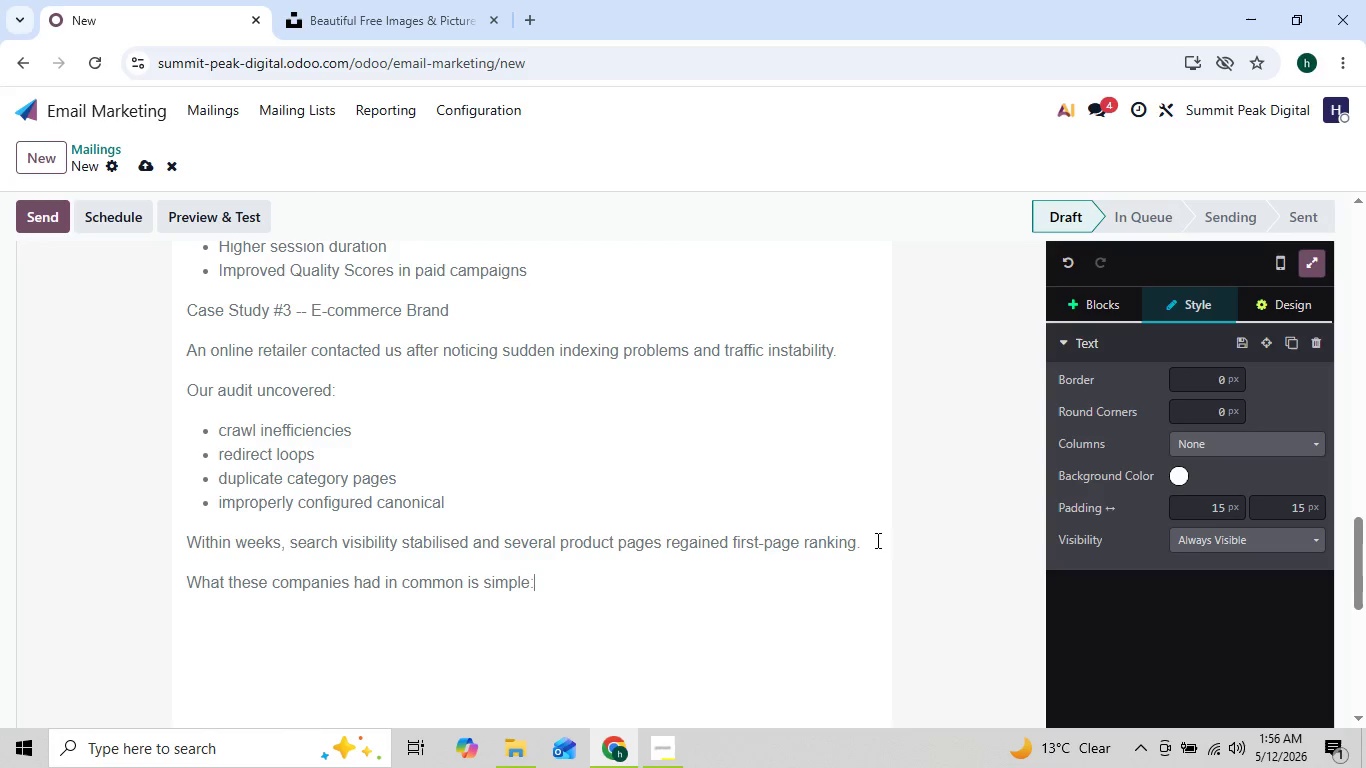 
key(Enter)
 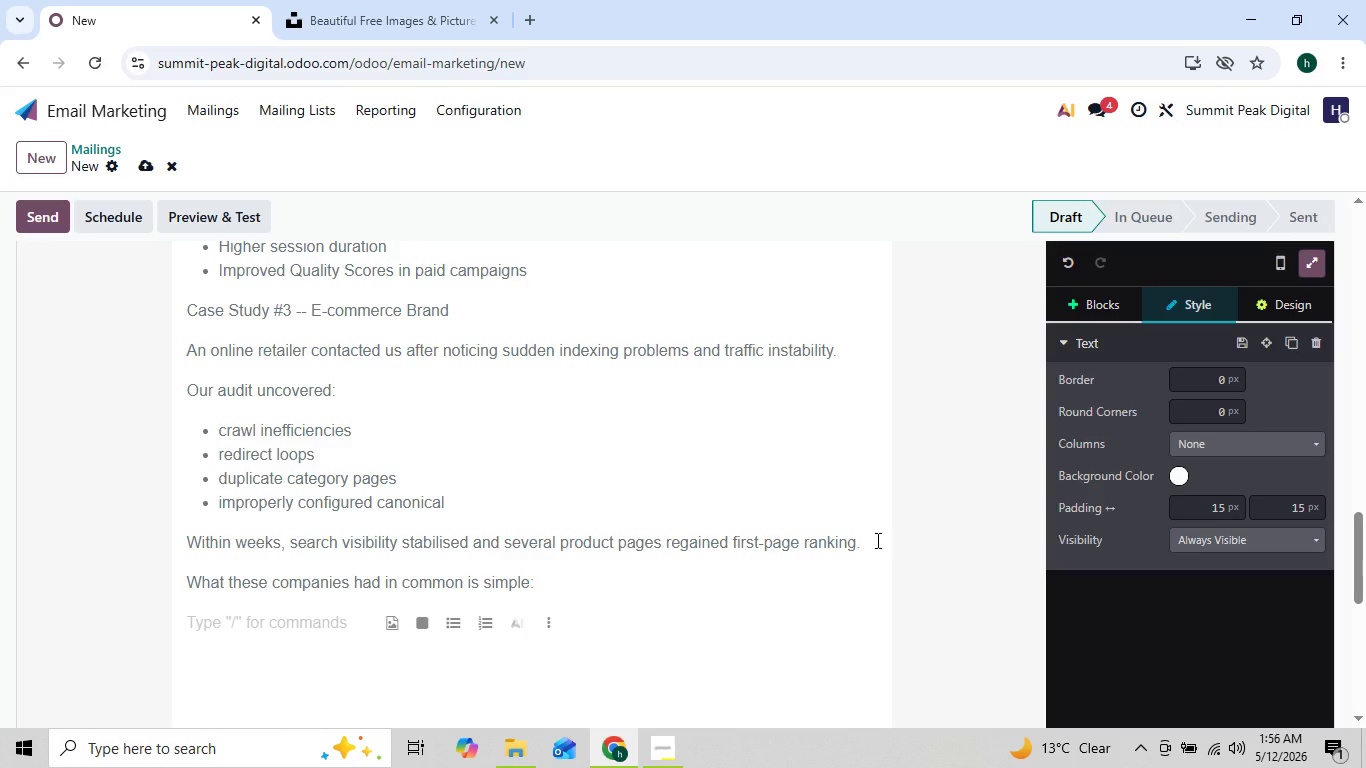 
type(They needed a stronger technical foundation.)
 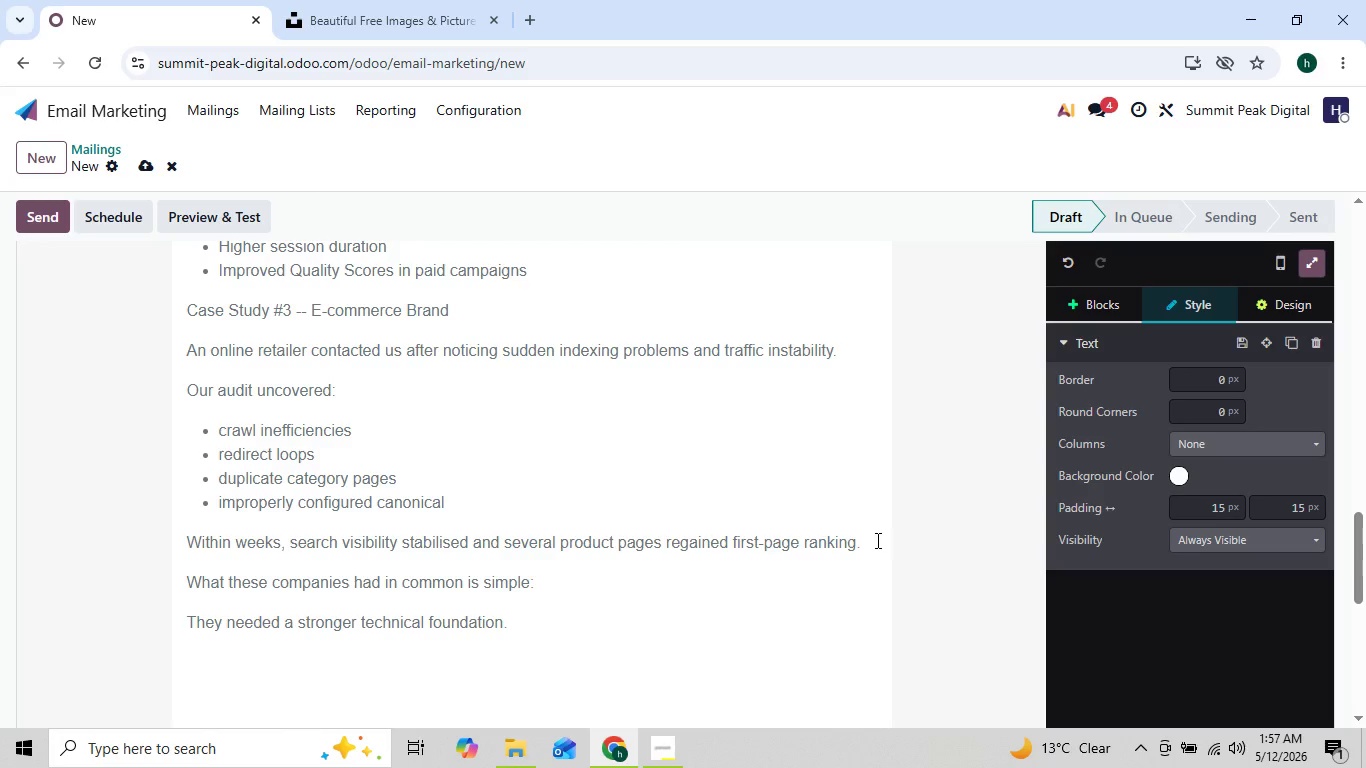 
key(Enter)
 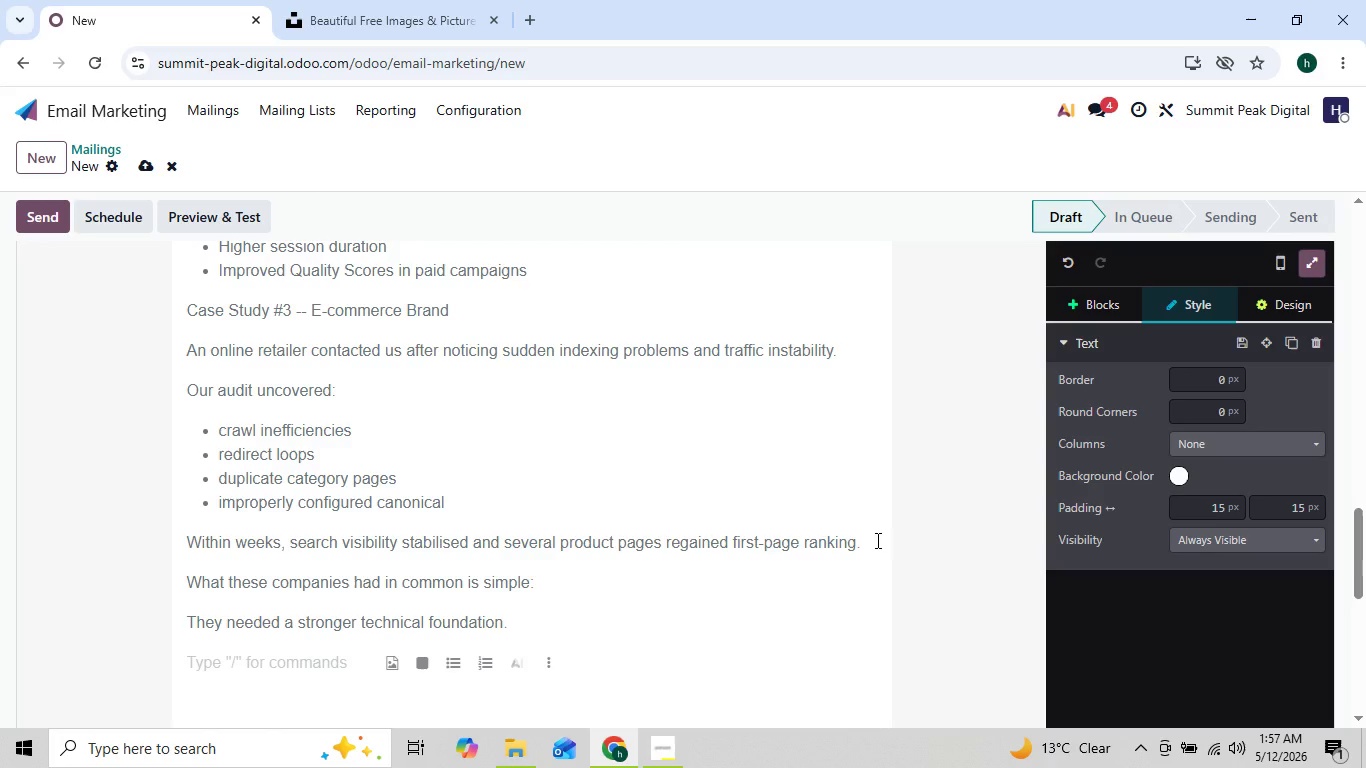 
type(That's why r)
key(Backspace)
type(e)
key(Backspace)
type(technical SEO audits are often the highest-leve)
 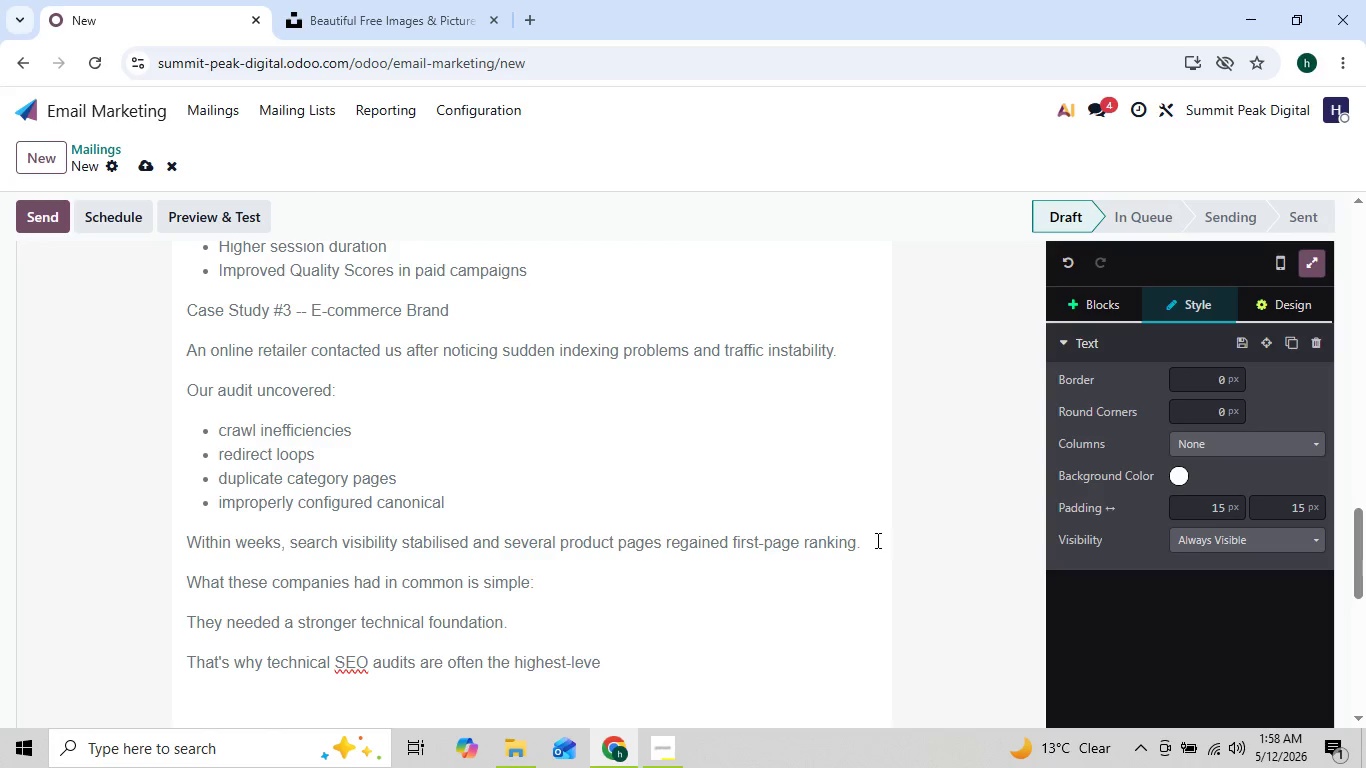 
type(rage improvement businesses can make before increasing)
 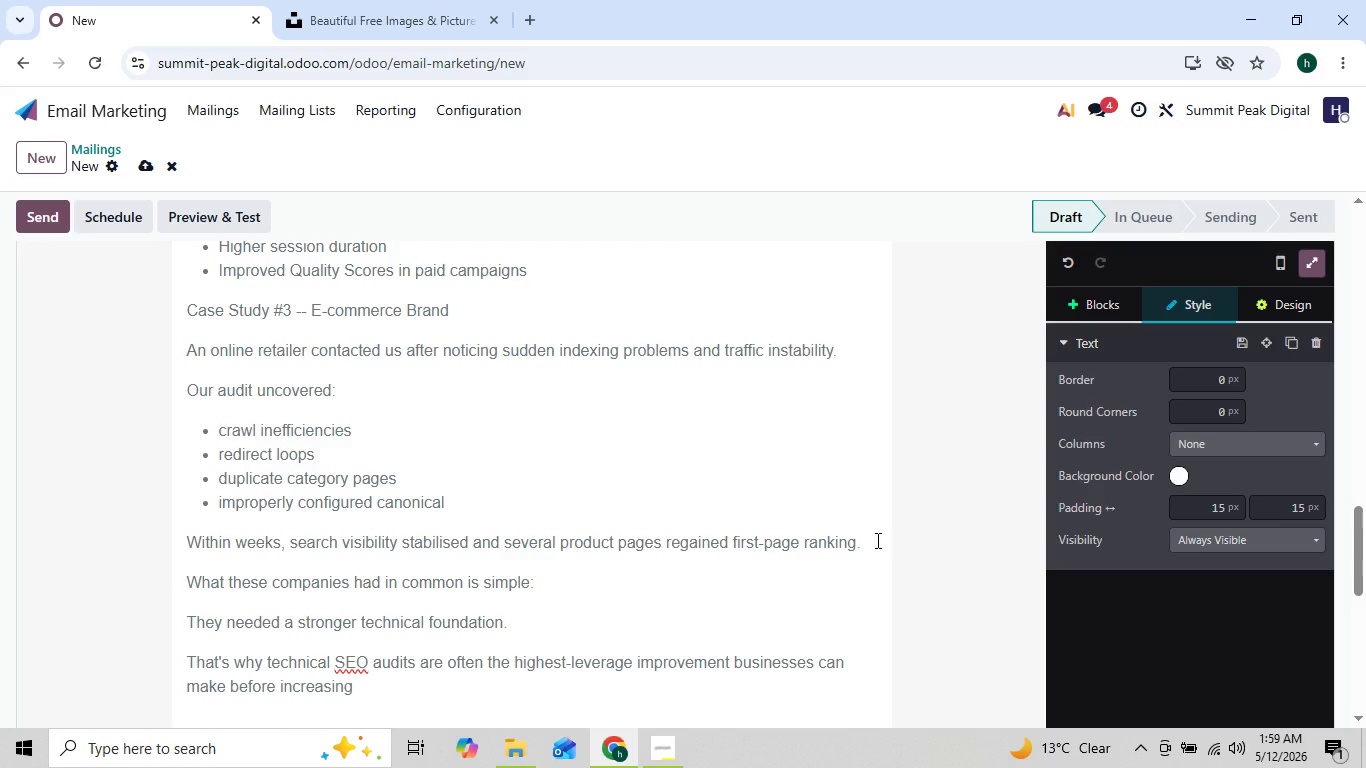 
key(ArrowUp)
 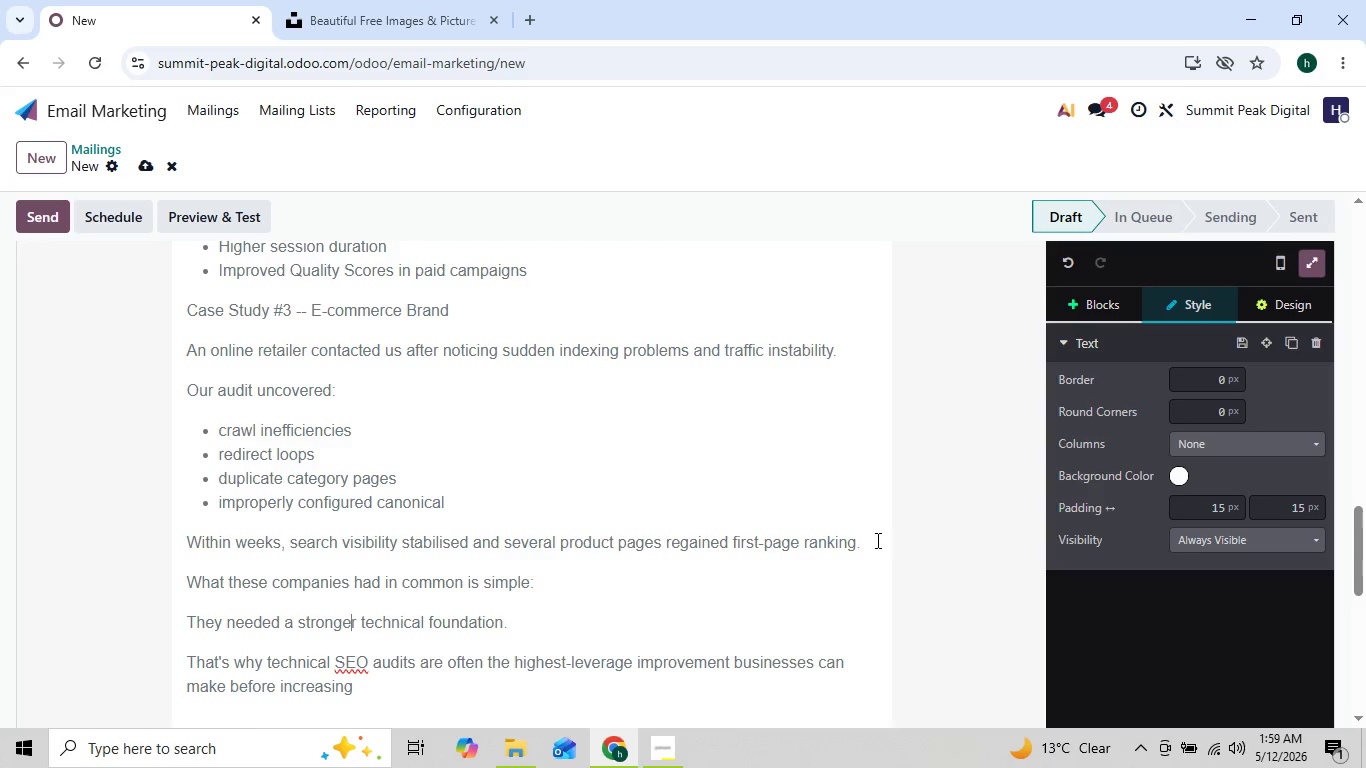 
key(ArrowUp)
 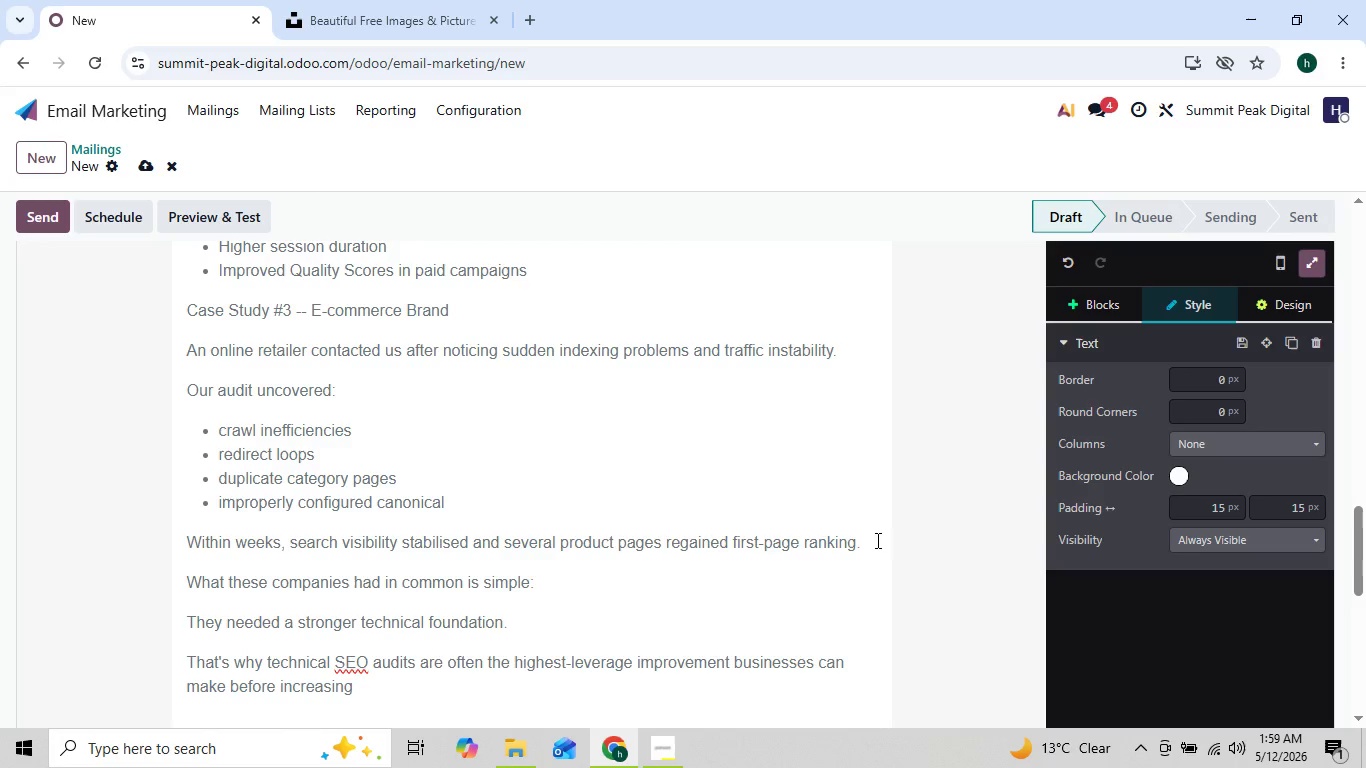 
key(ArrowDown)
 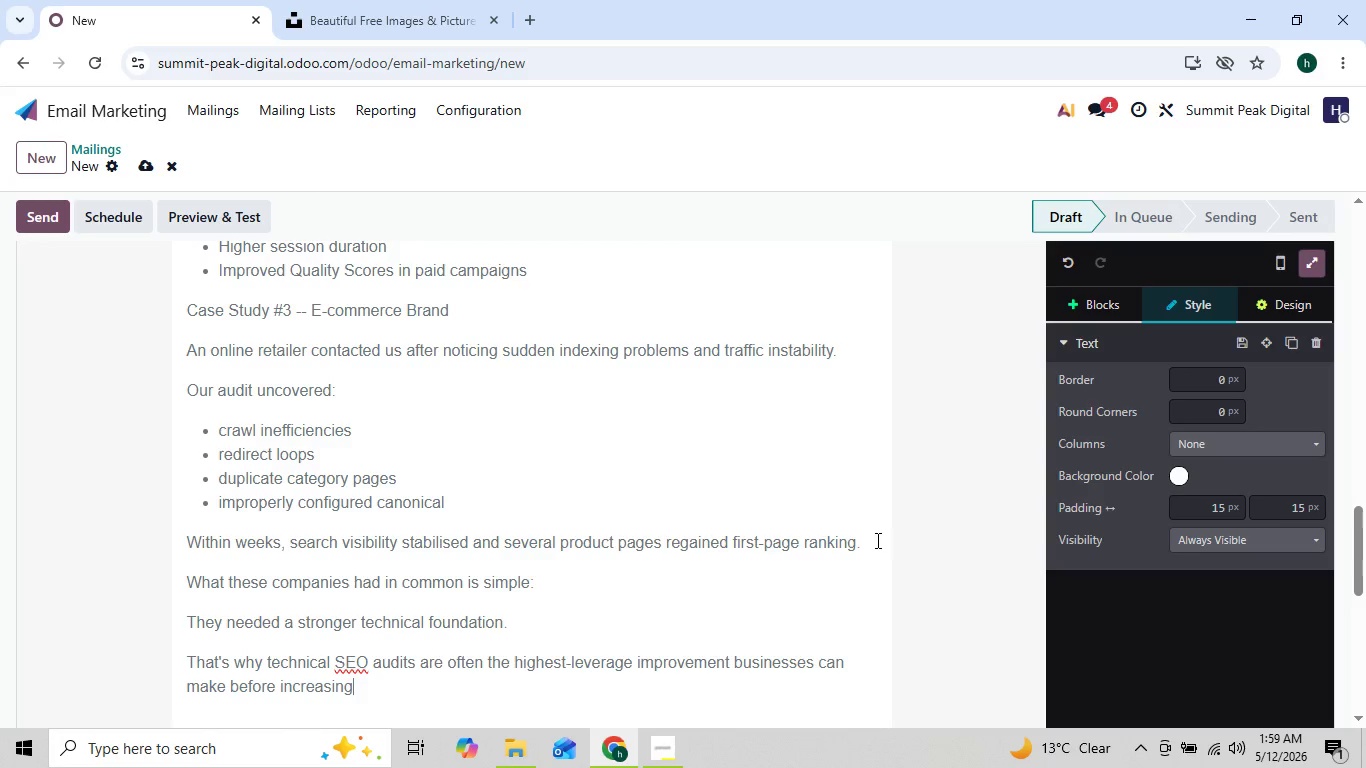 
key(ArrowDown)
 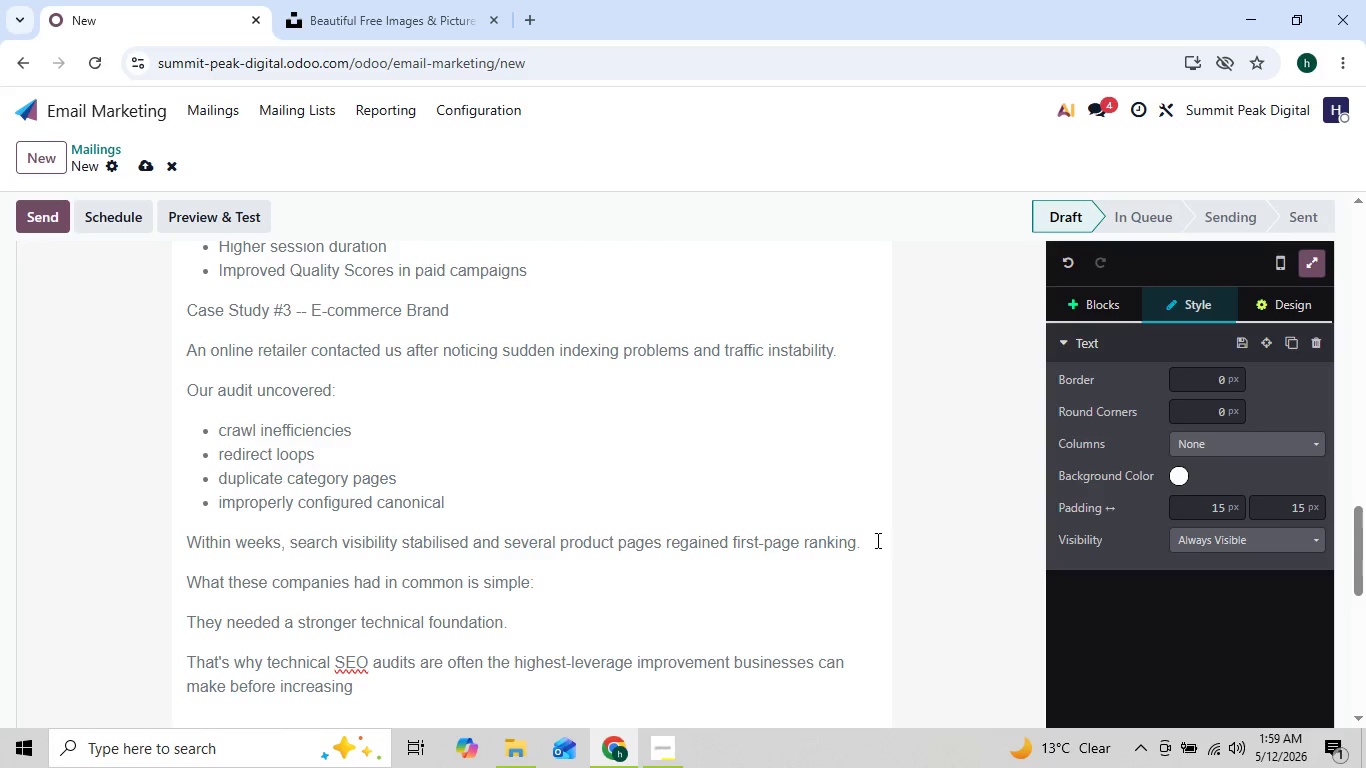 
key(ArrowLeft)
 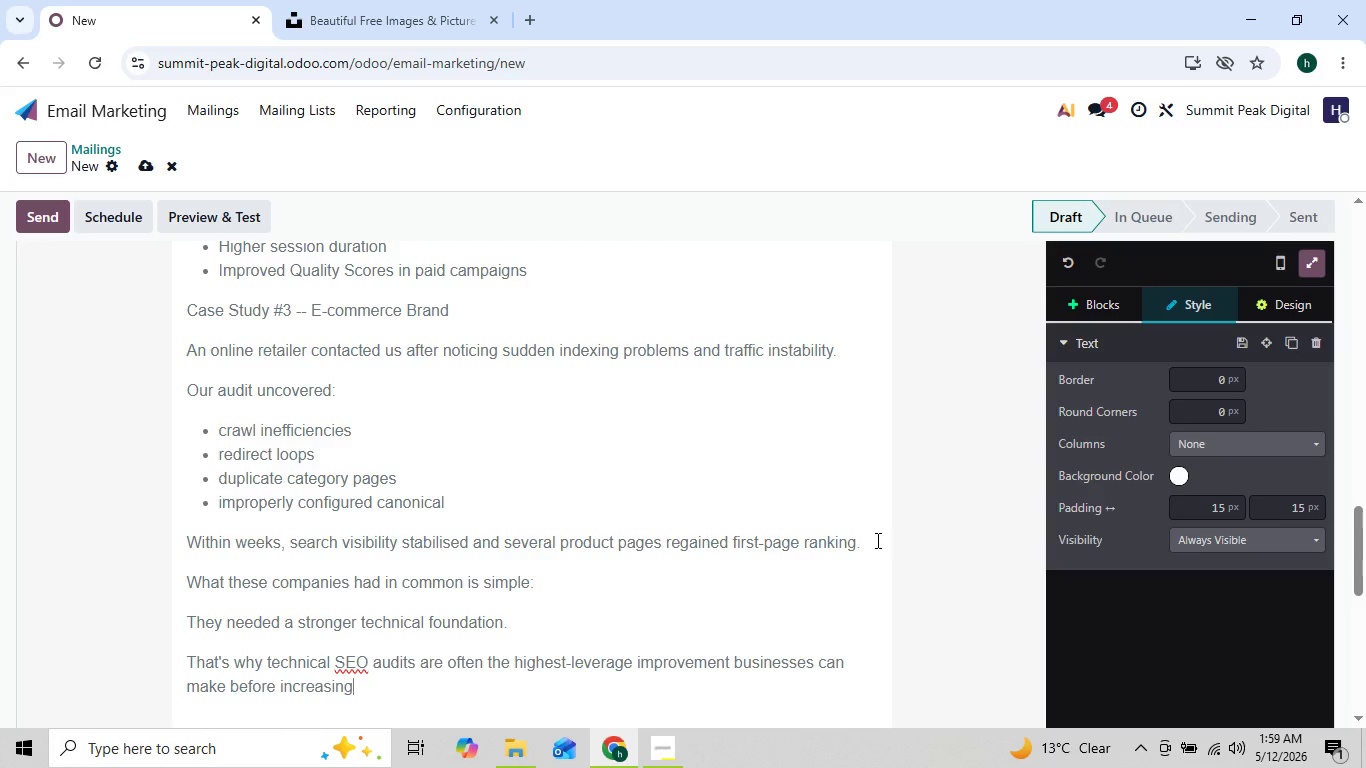 
key(ArrowRight)
 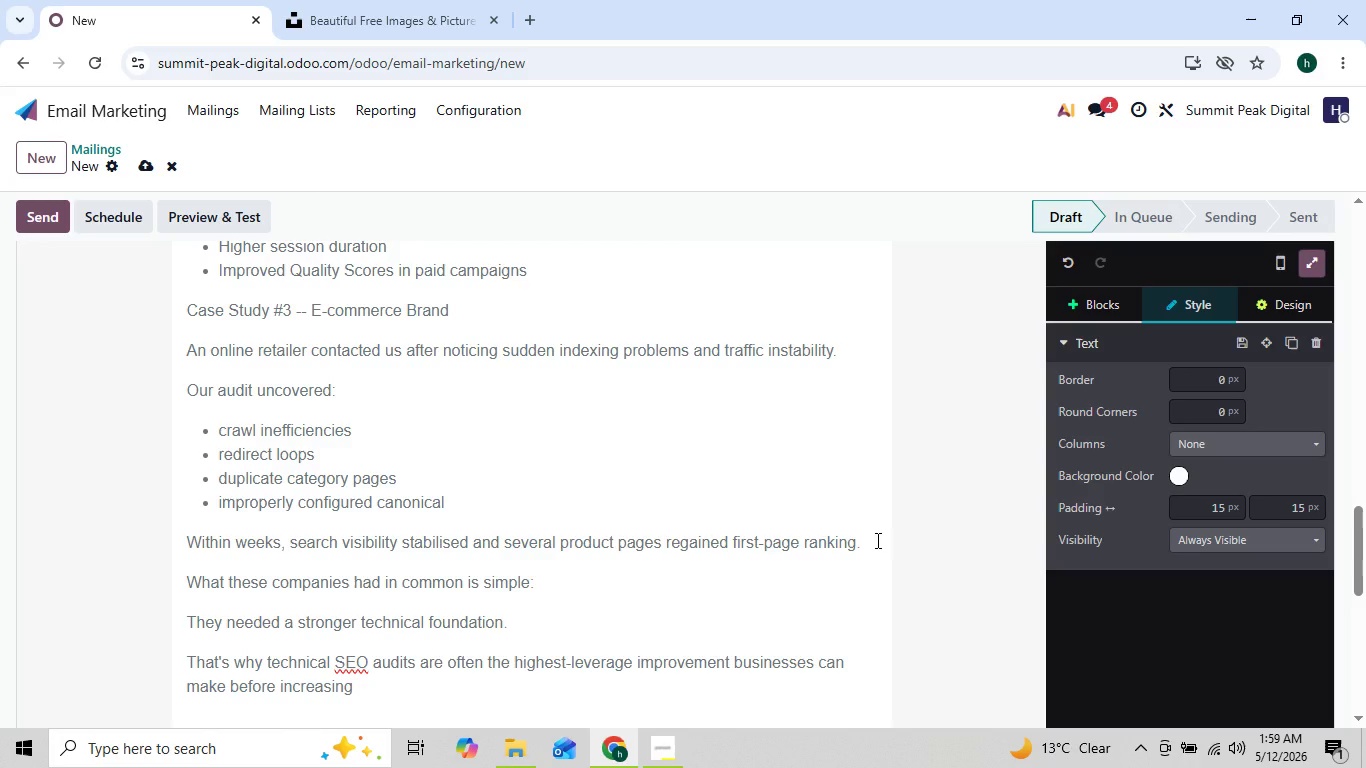 
type( ad spent)
key(Backspace)
type(d or expanding content production)
 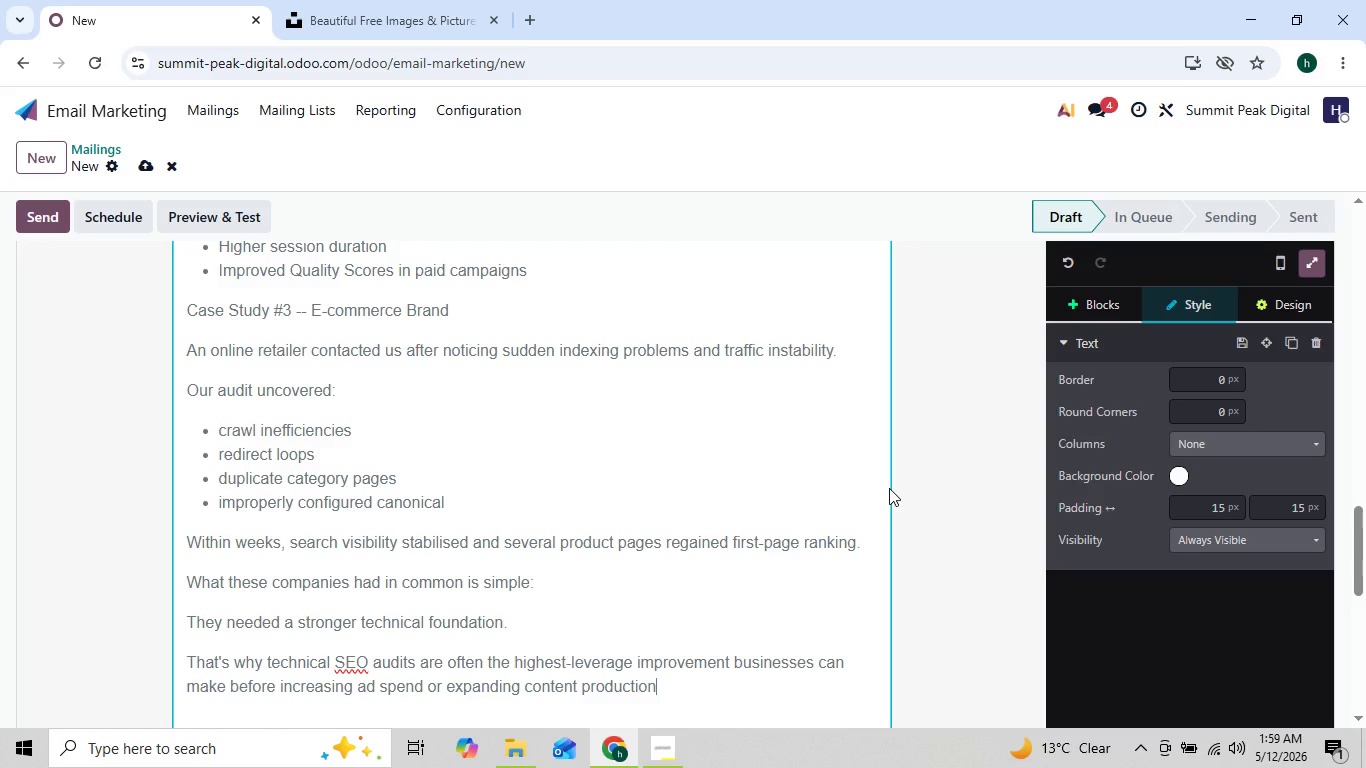 
key(Period)
 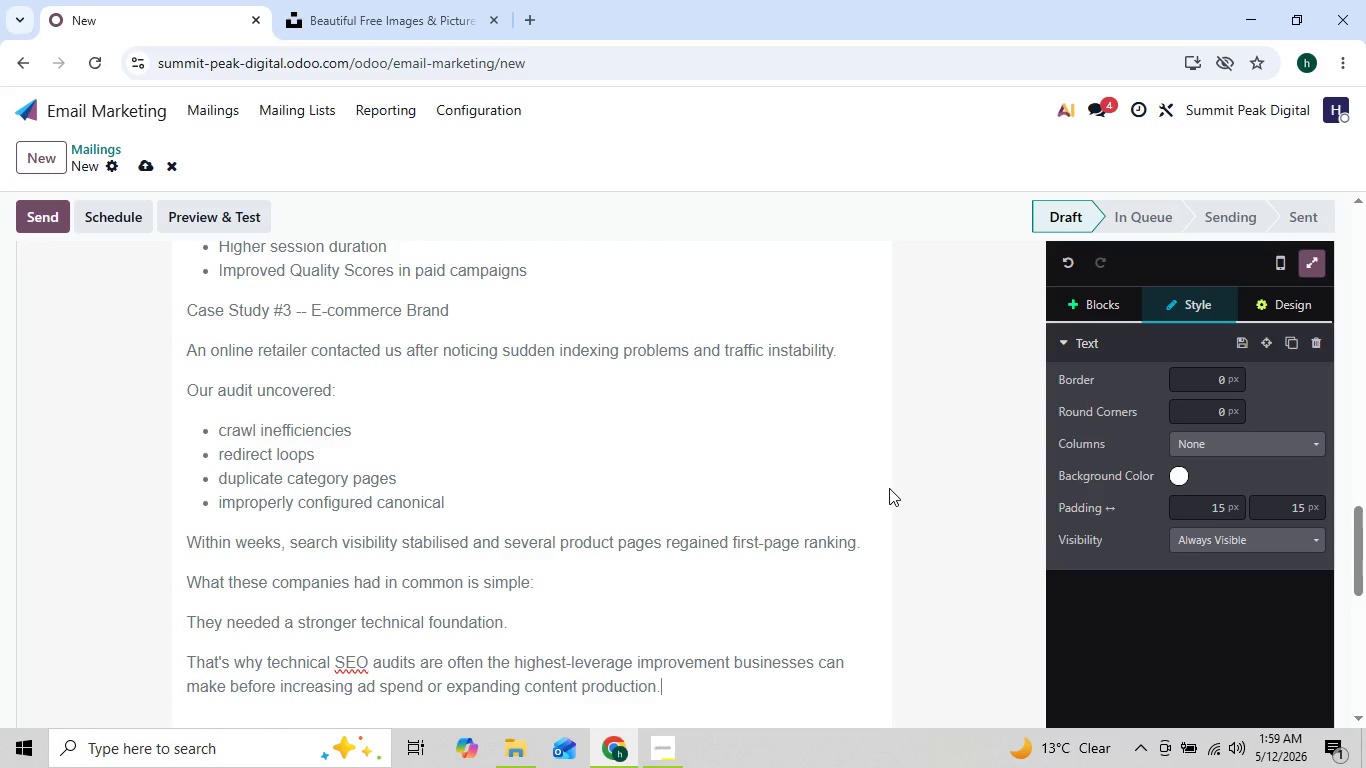 
key(Enter)
 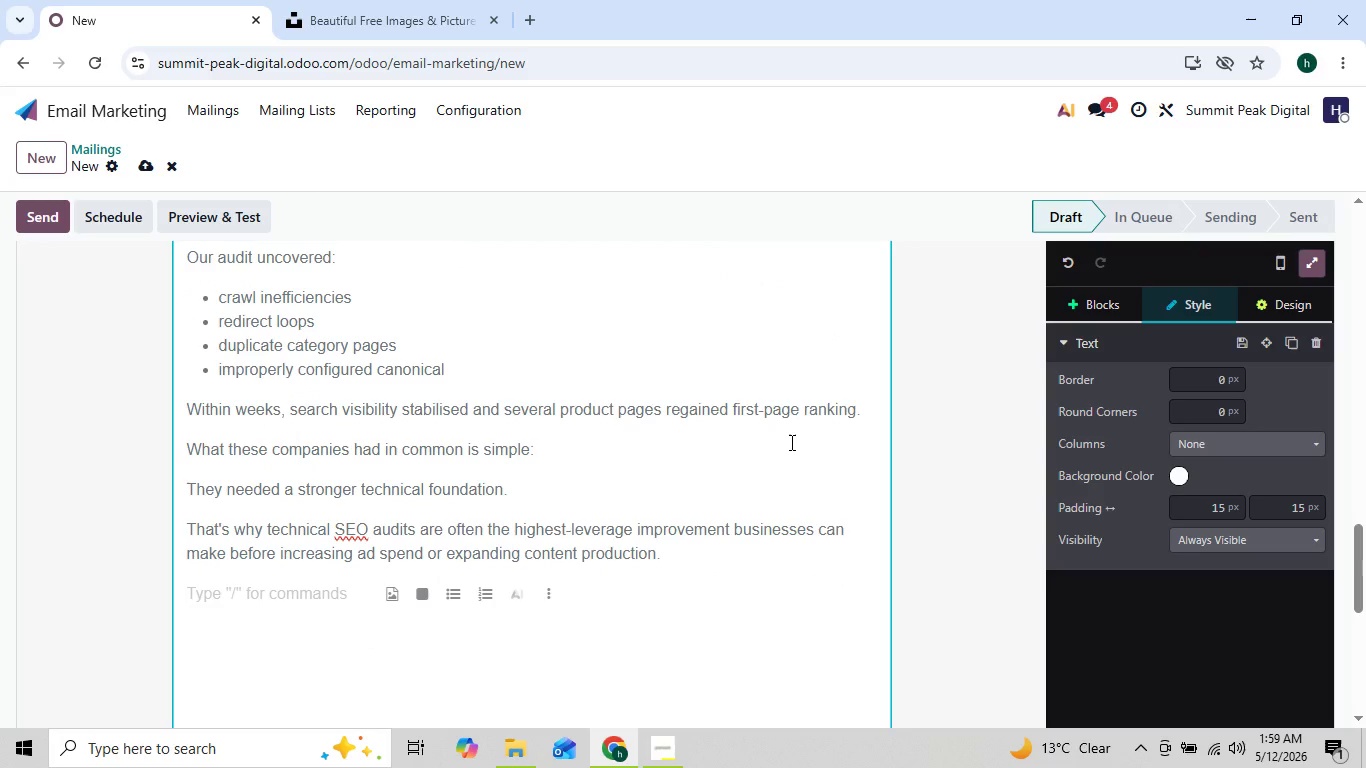 
type(Based on the information associaed wih)
 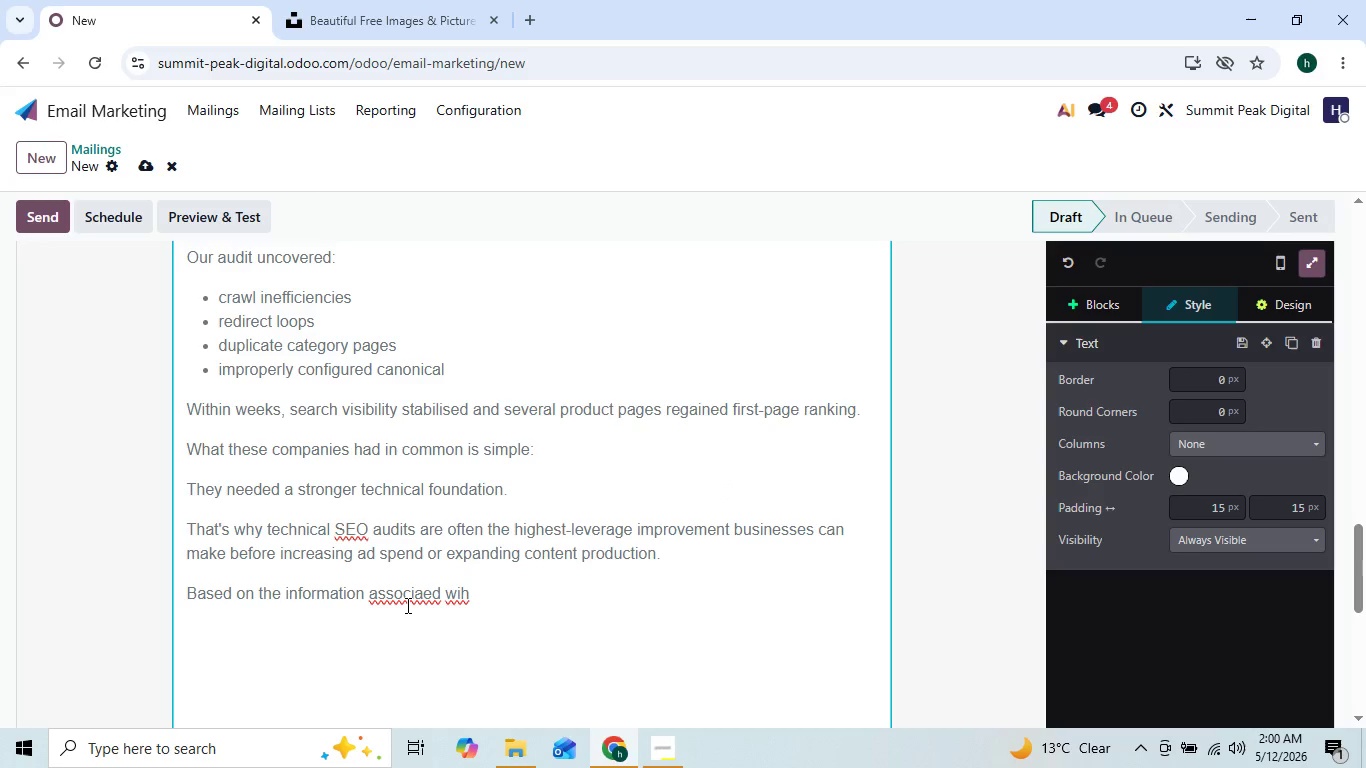 
right_click([407, 599])
 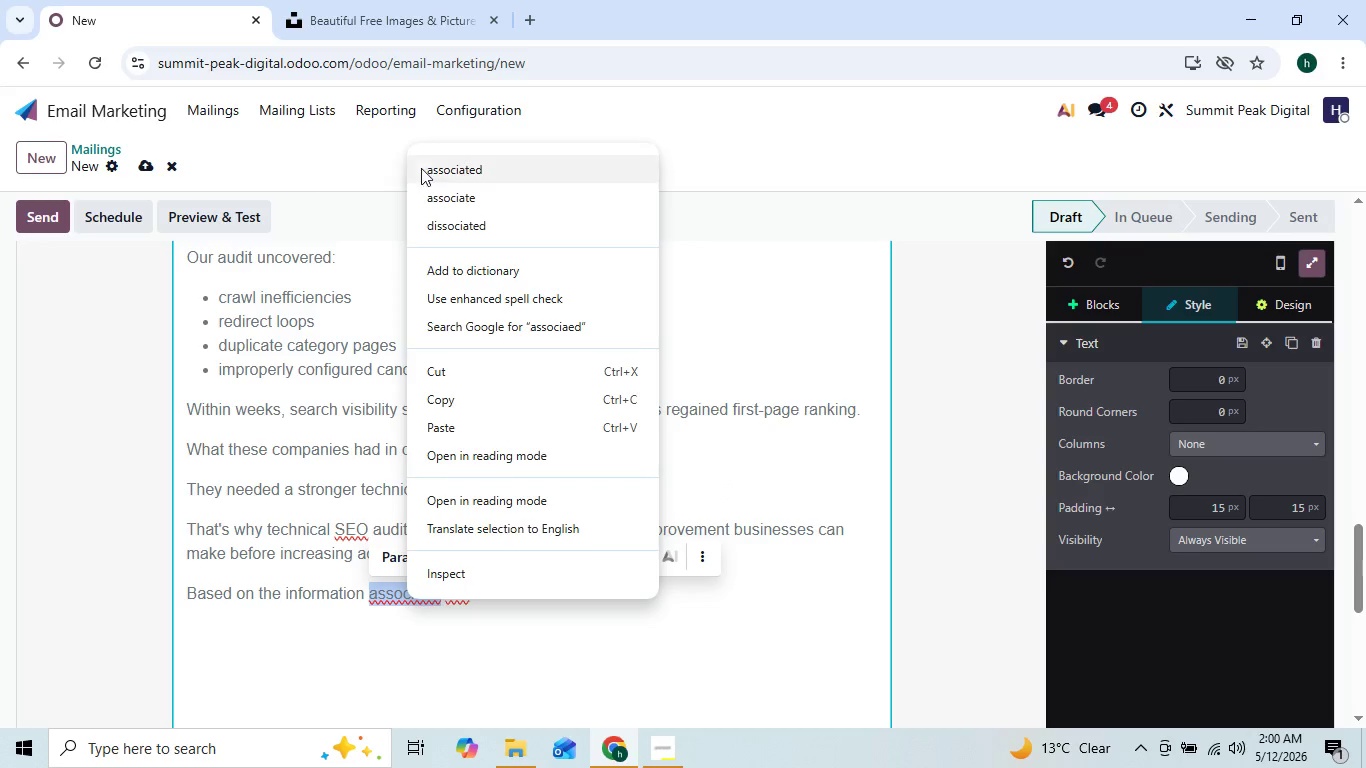 
left_click([442, 166])
 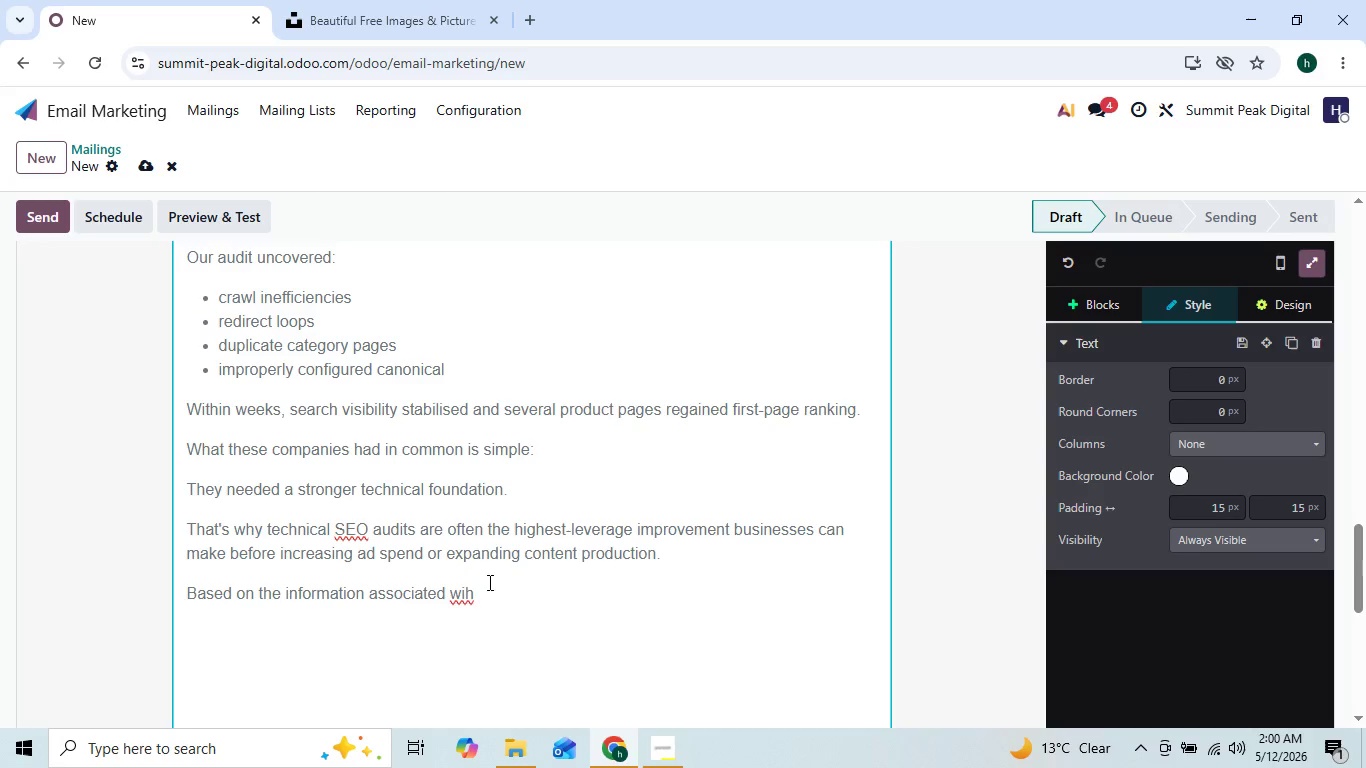 
left_click([479, 593])
 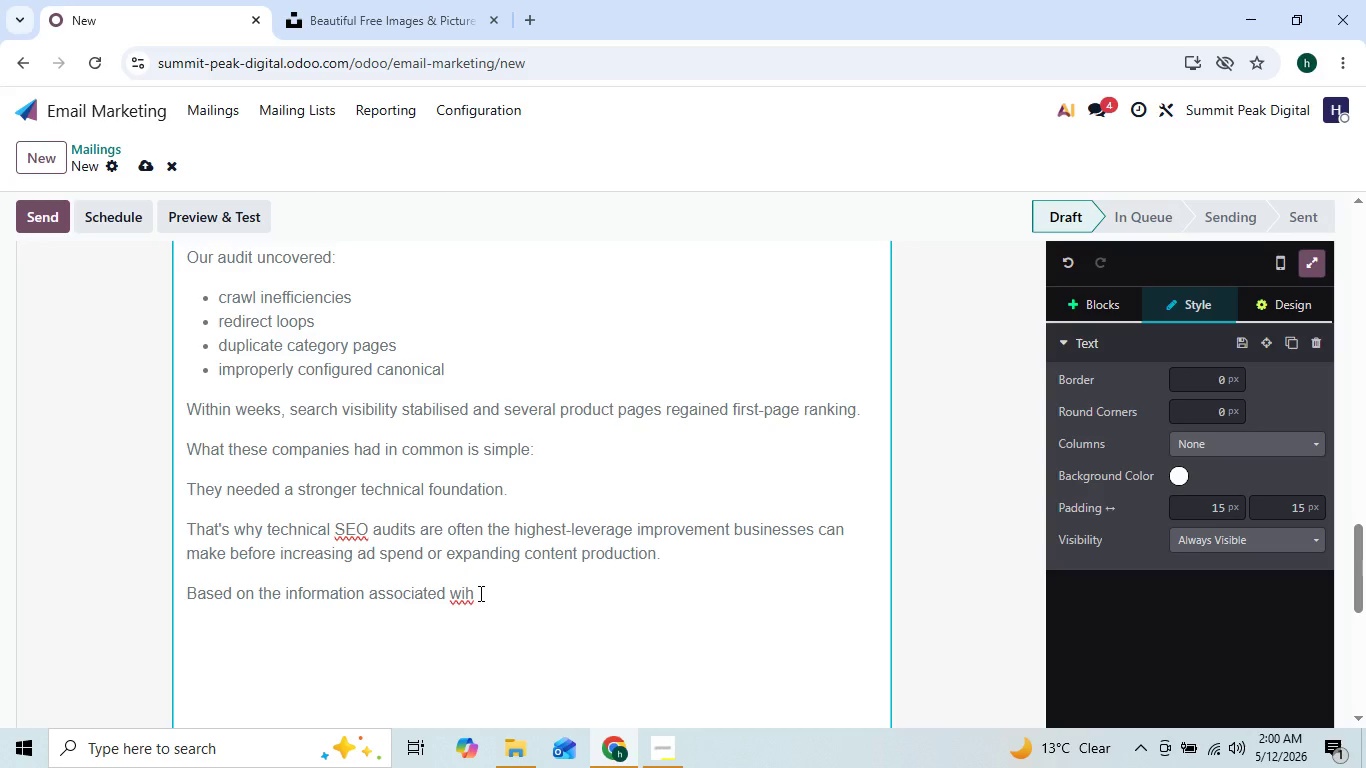 
type(h)
key(Backspace)
key(Backspace)
type(th {{object)
 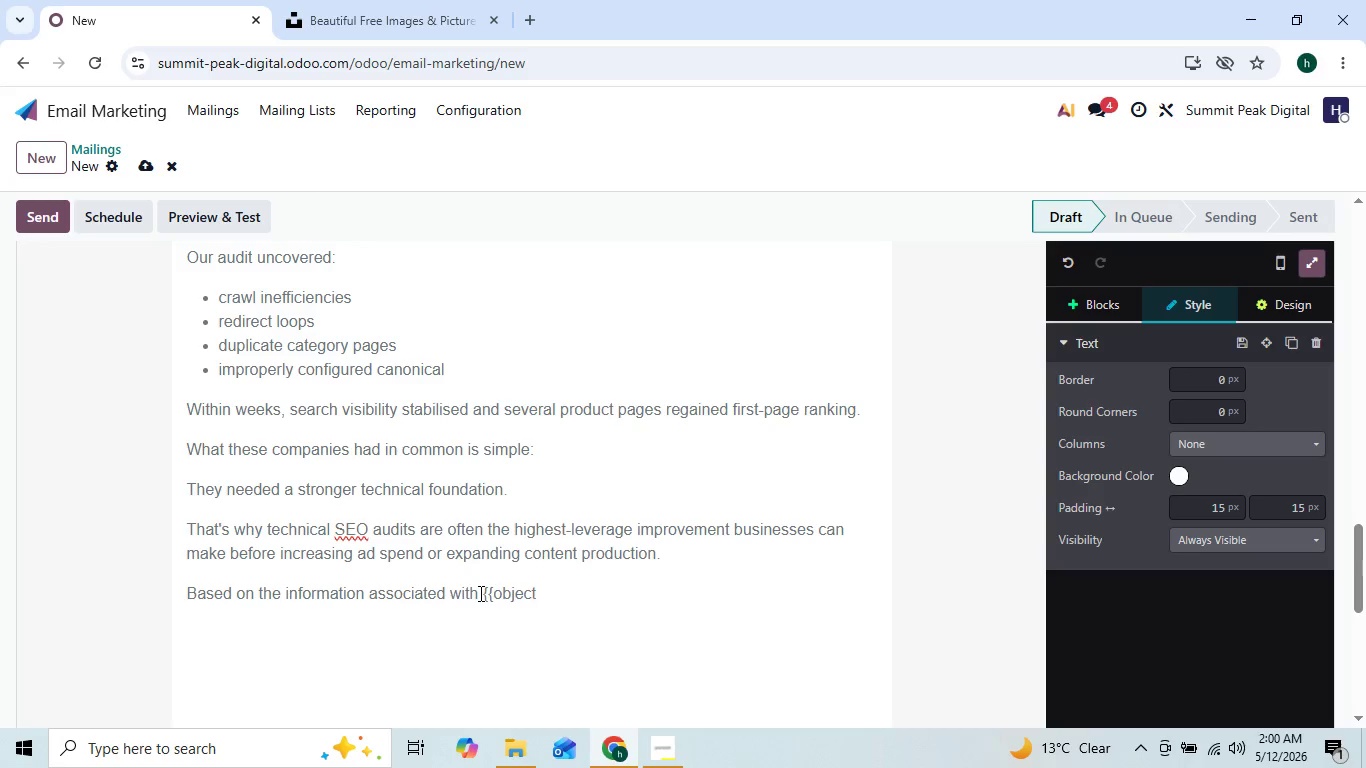 
type(.company_ba)
key(Backspace)
key(Backspace)
type(name}}, part)
 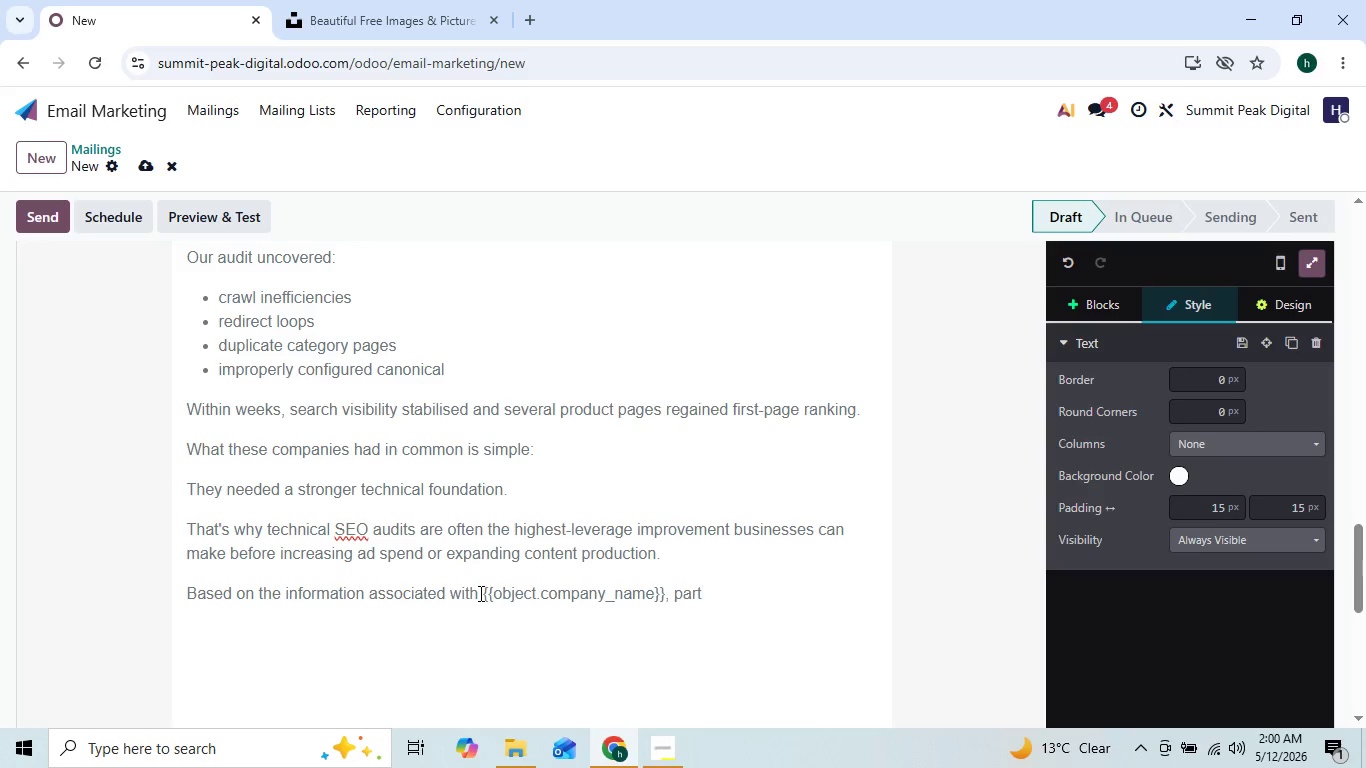 
type(icularly around1)
key(Backspace)
type(: ''{{object.prim)
 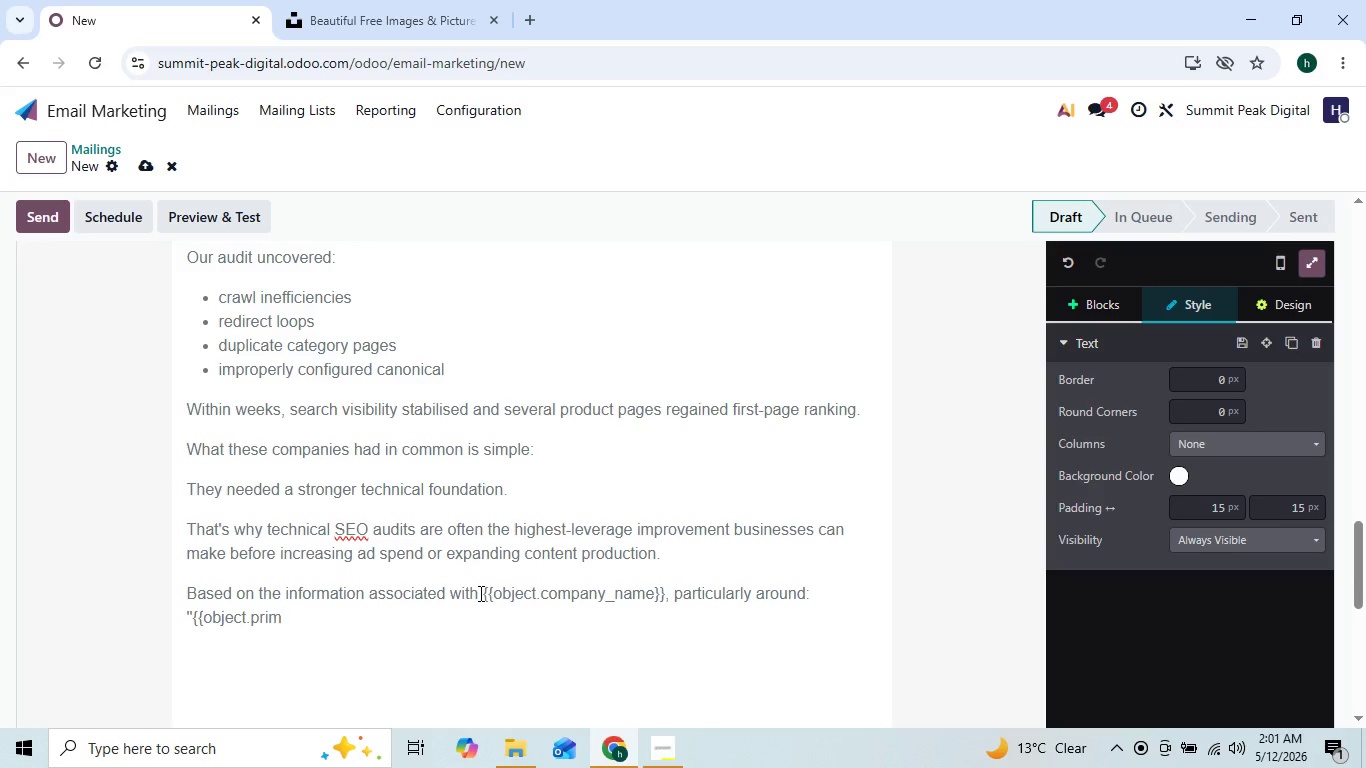 
type(ary)
 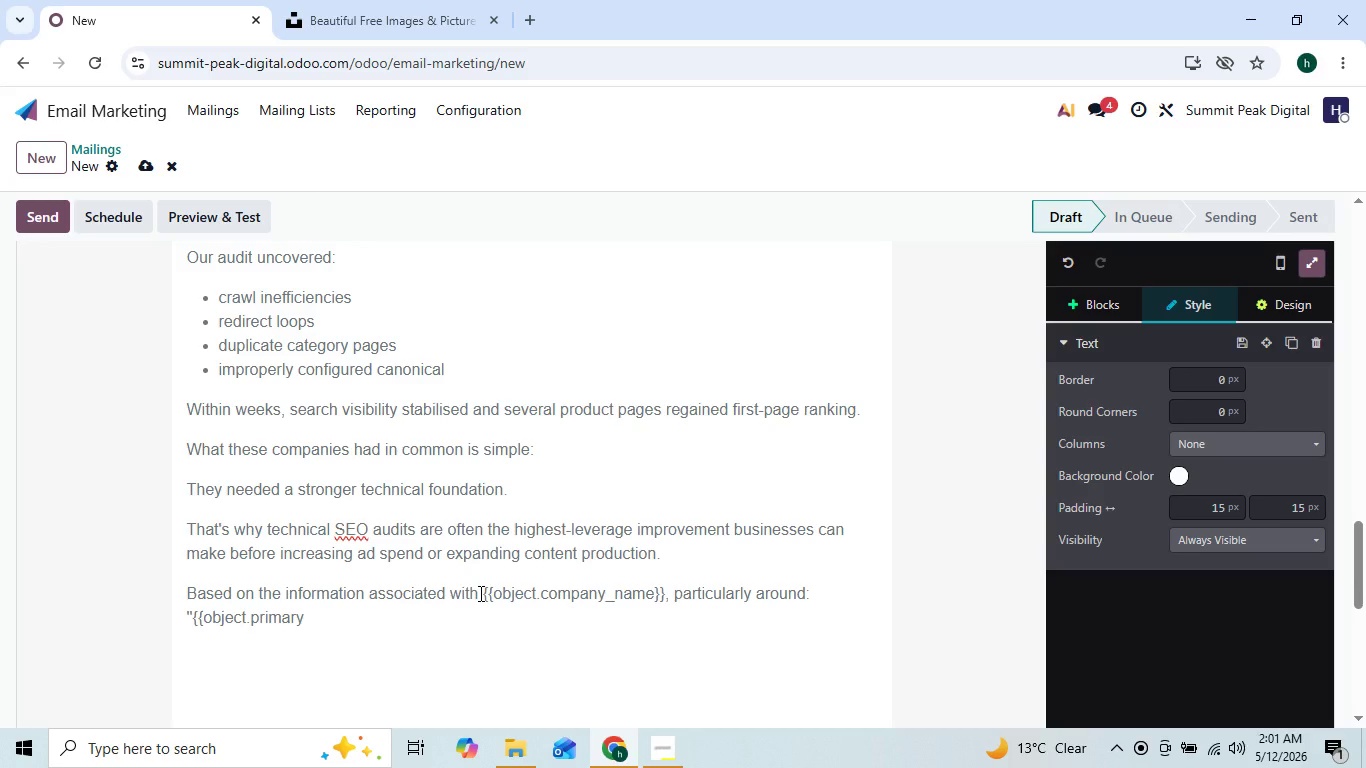 
type(_seo_concern)
 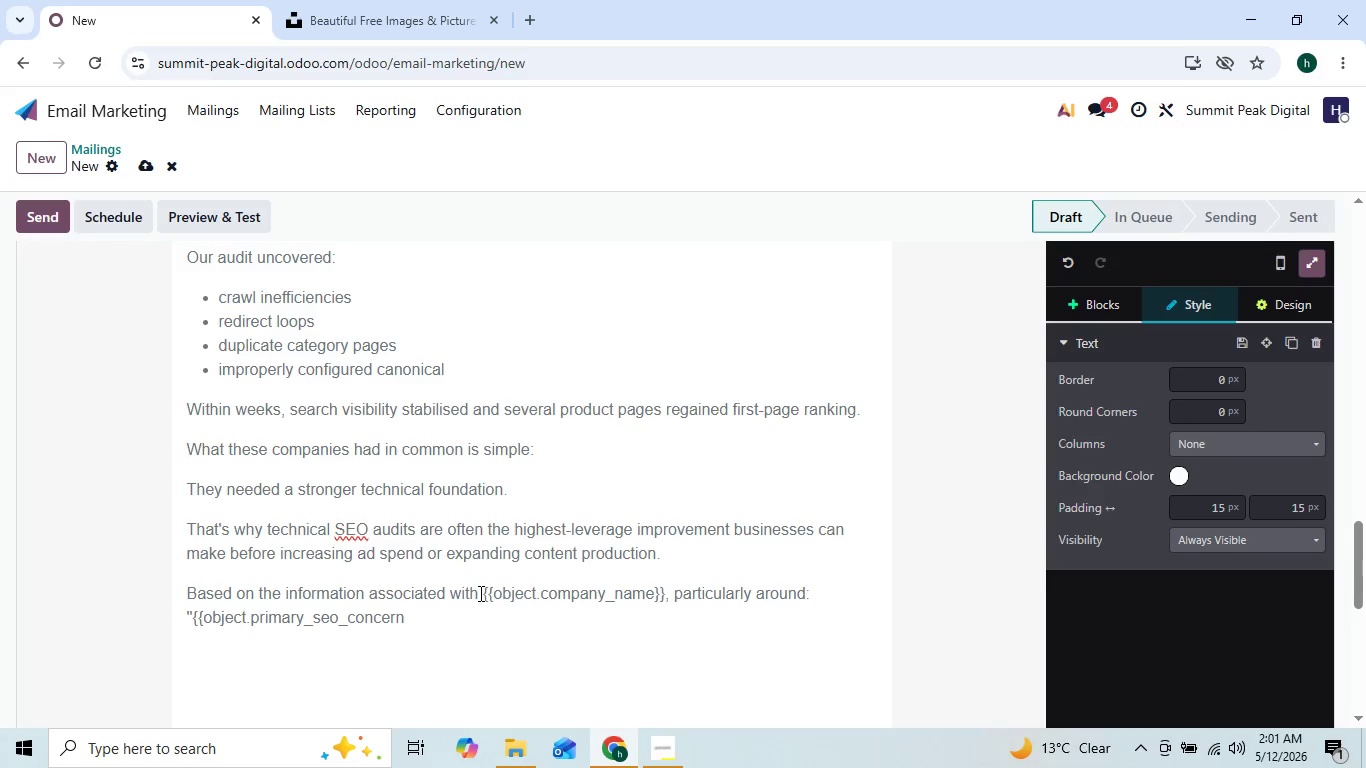 
key(Shift+BracketRight)
 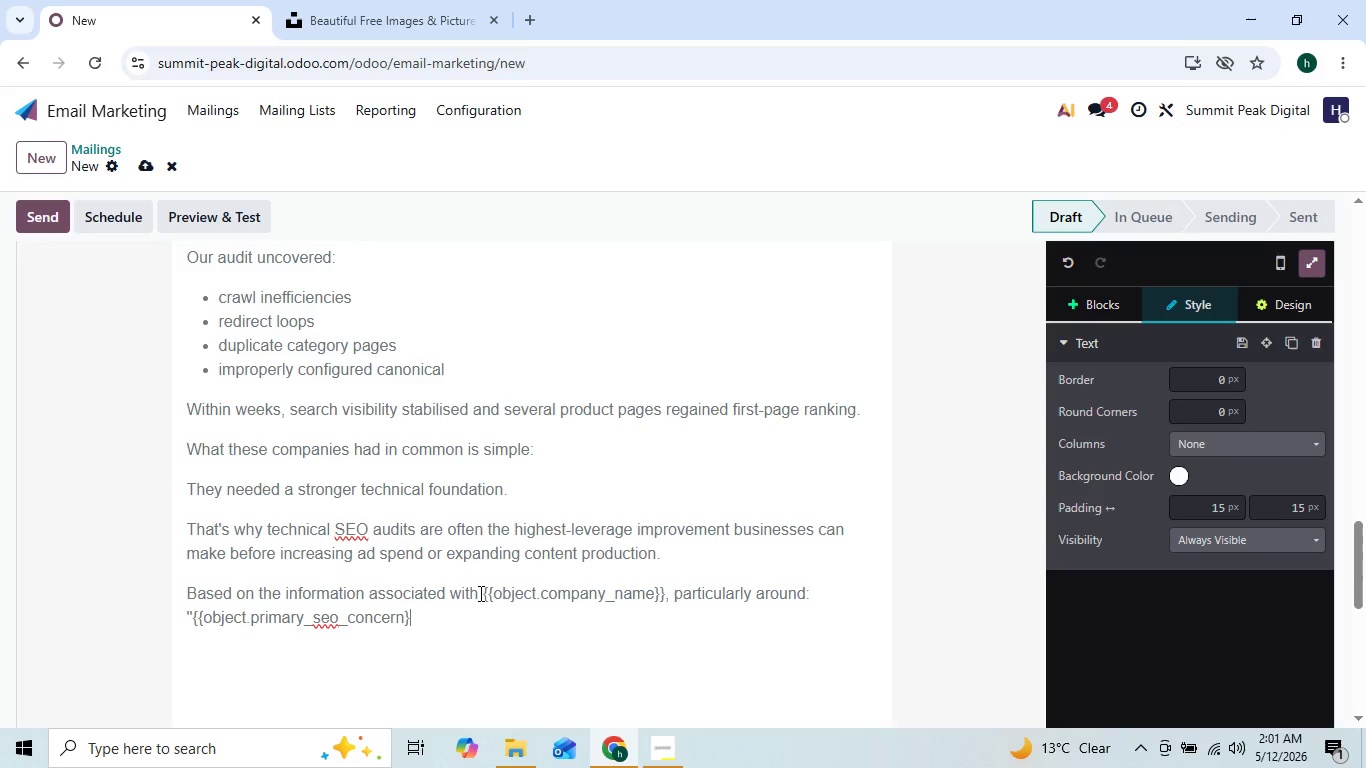 
key(Shift+BracketRight)
 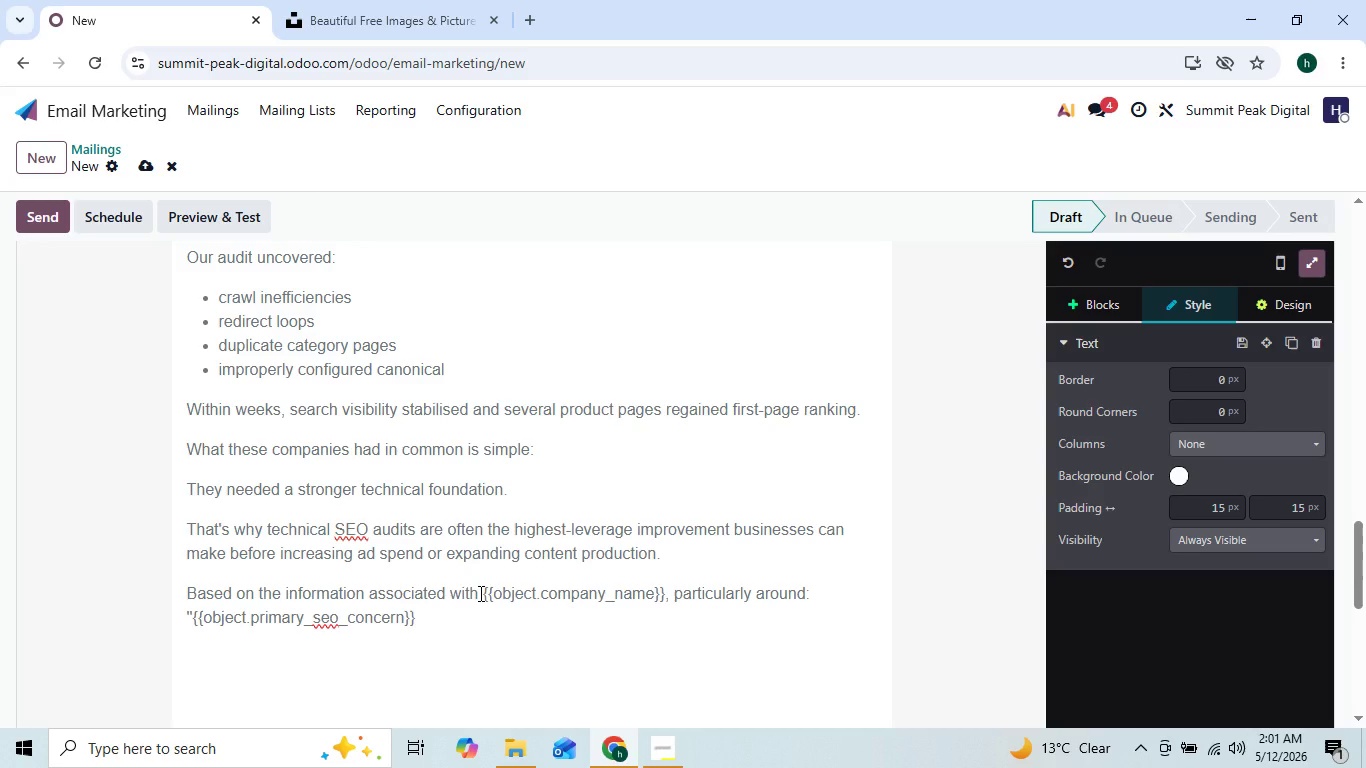 
key(Quote)
 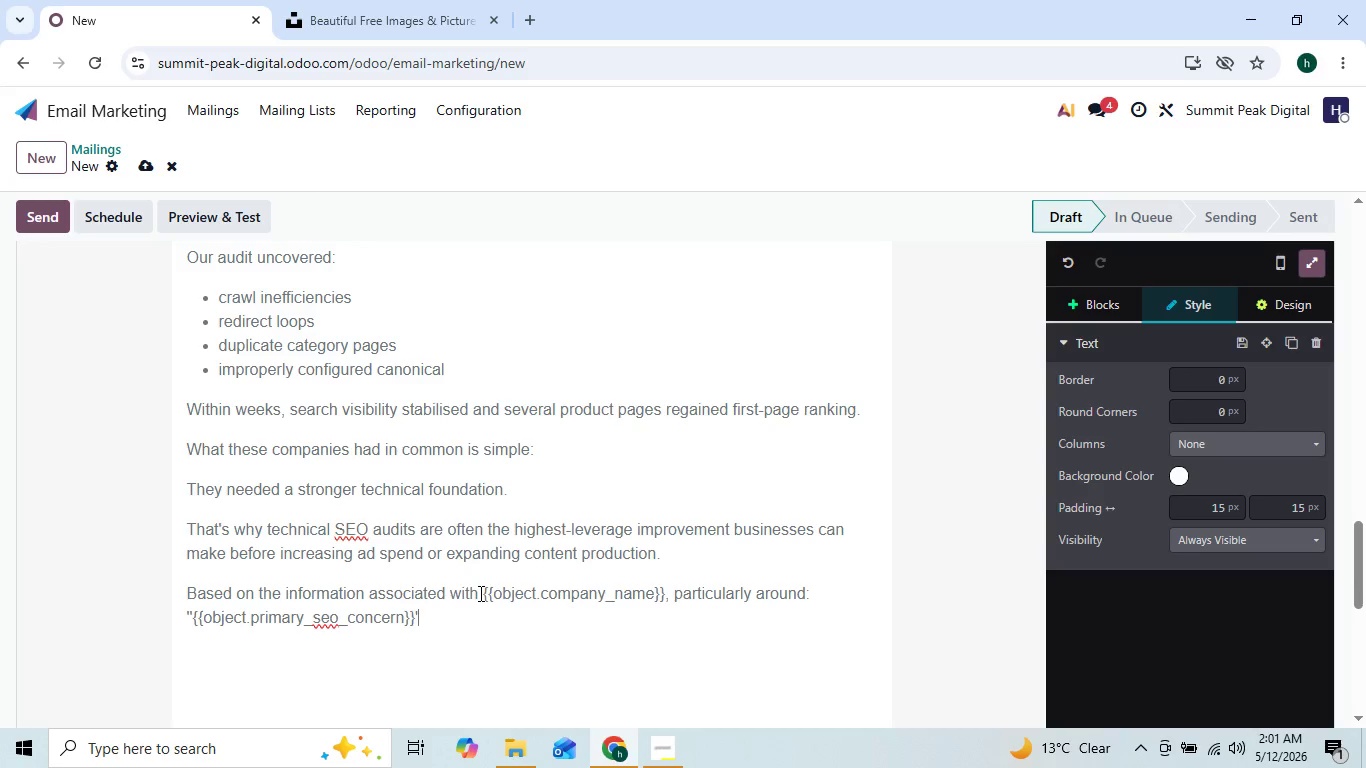 
key(Quote)
 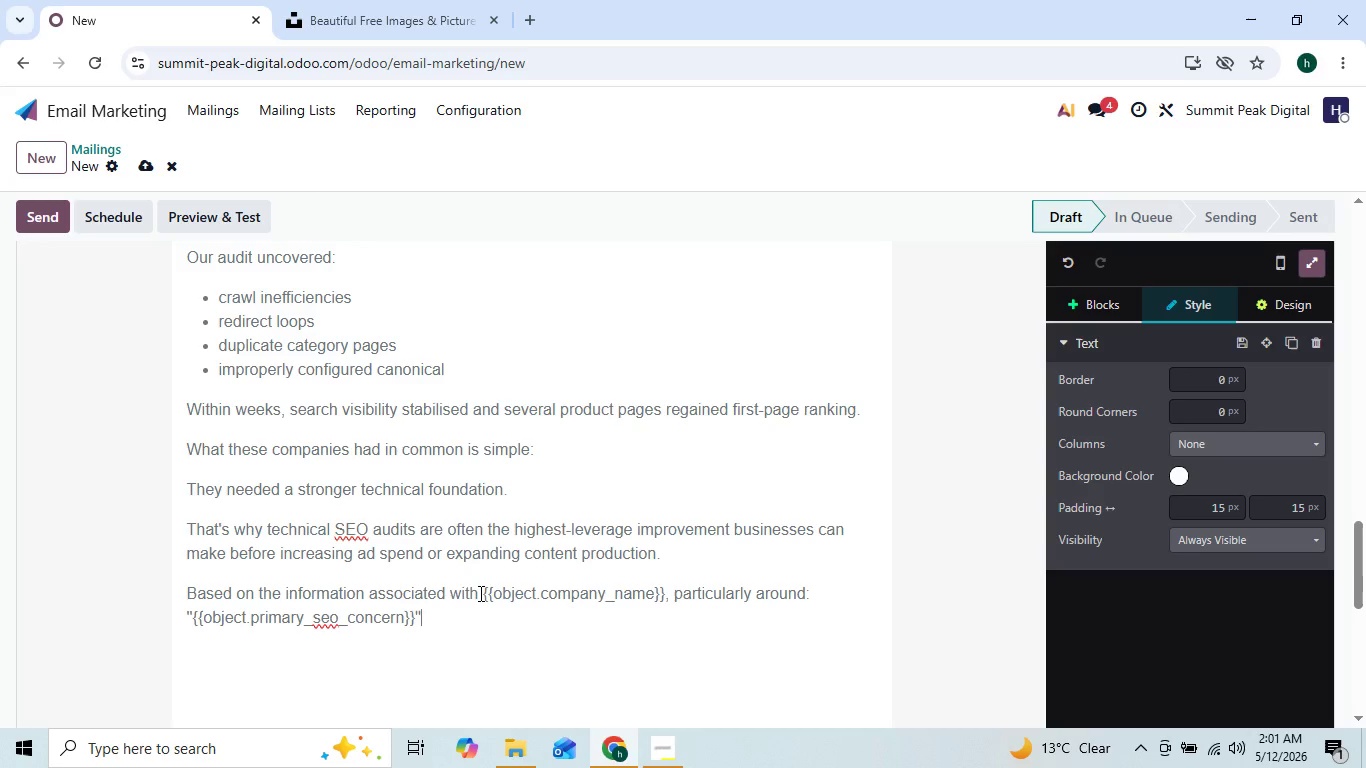 
key(Enter)
 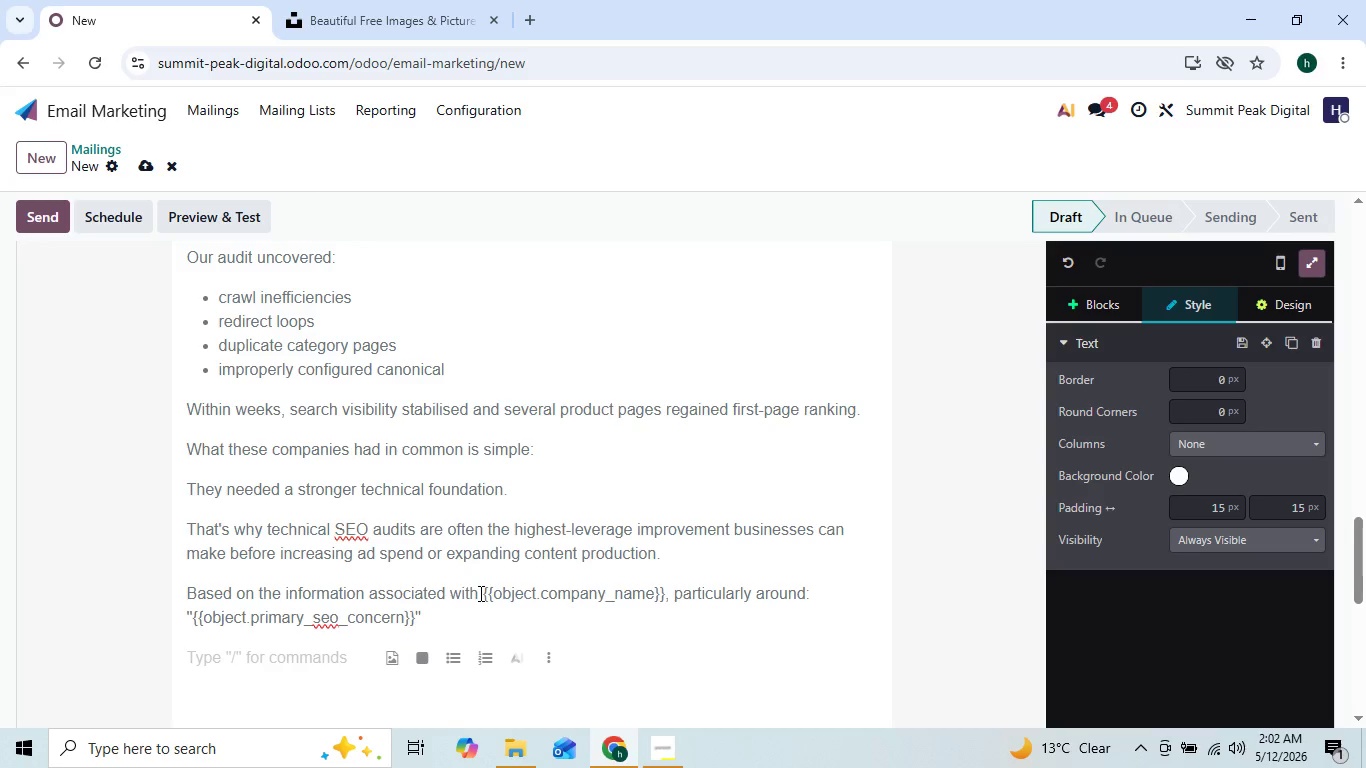 
key(Backspace)
type( there may be )
 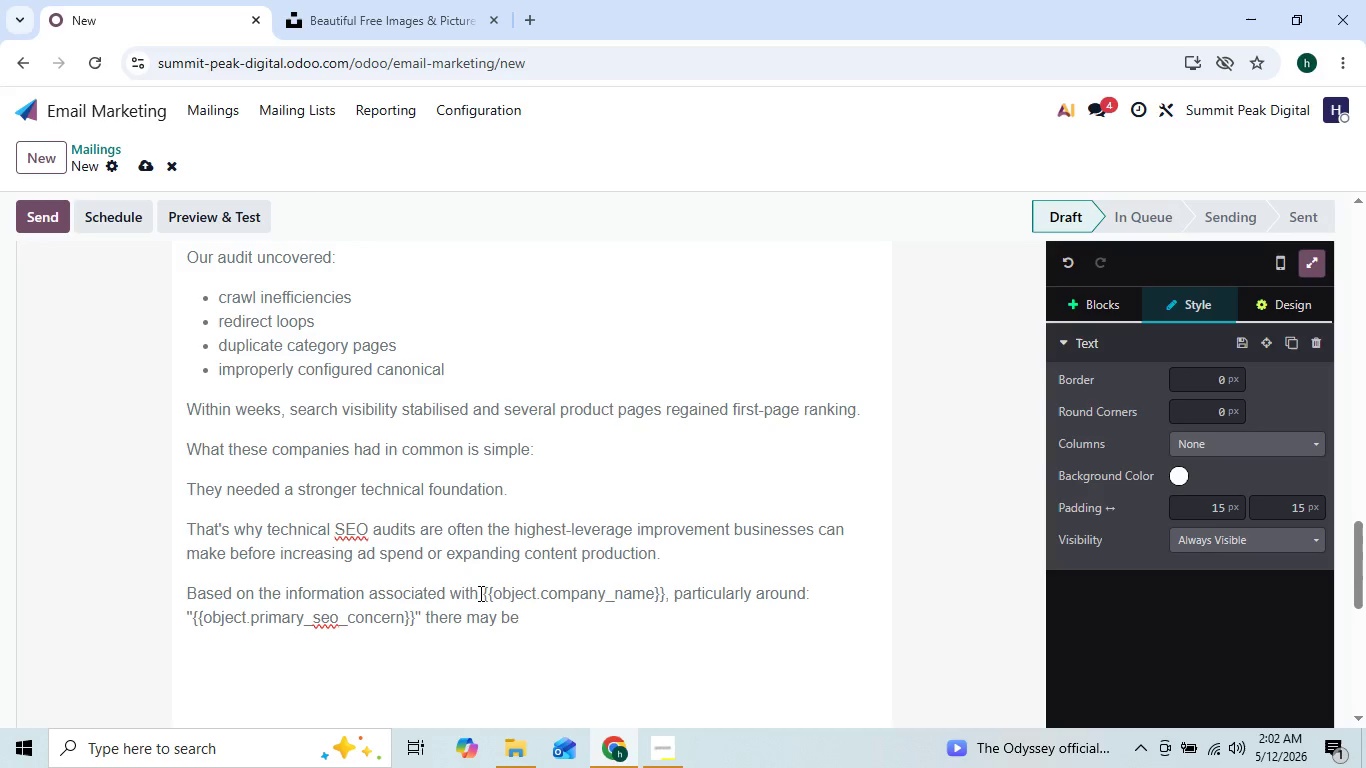 
type(opporunities )
 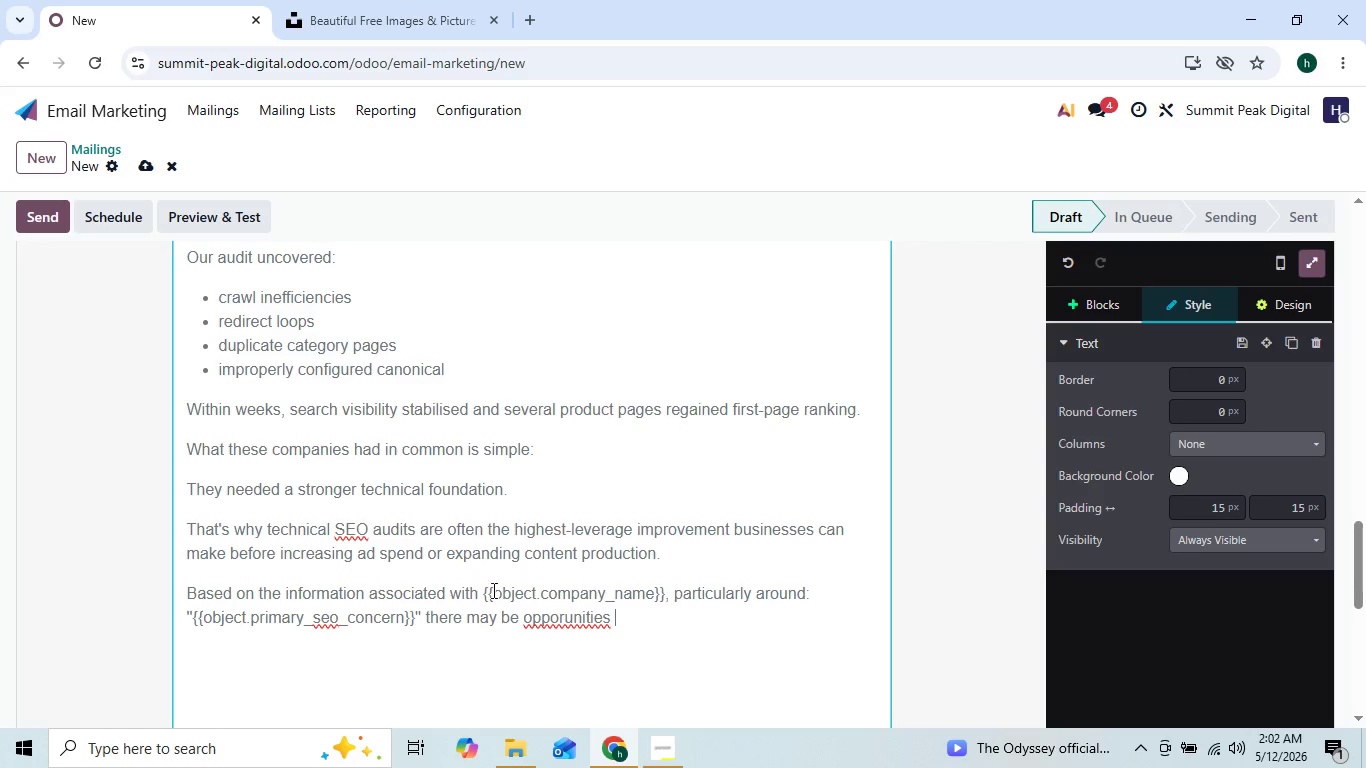 
left_click([561, 612])
 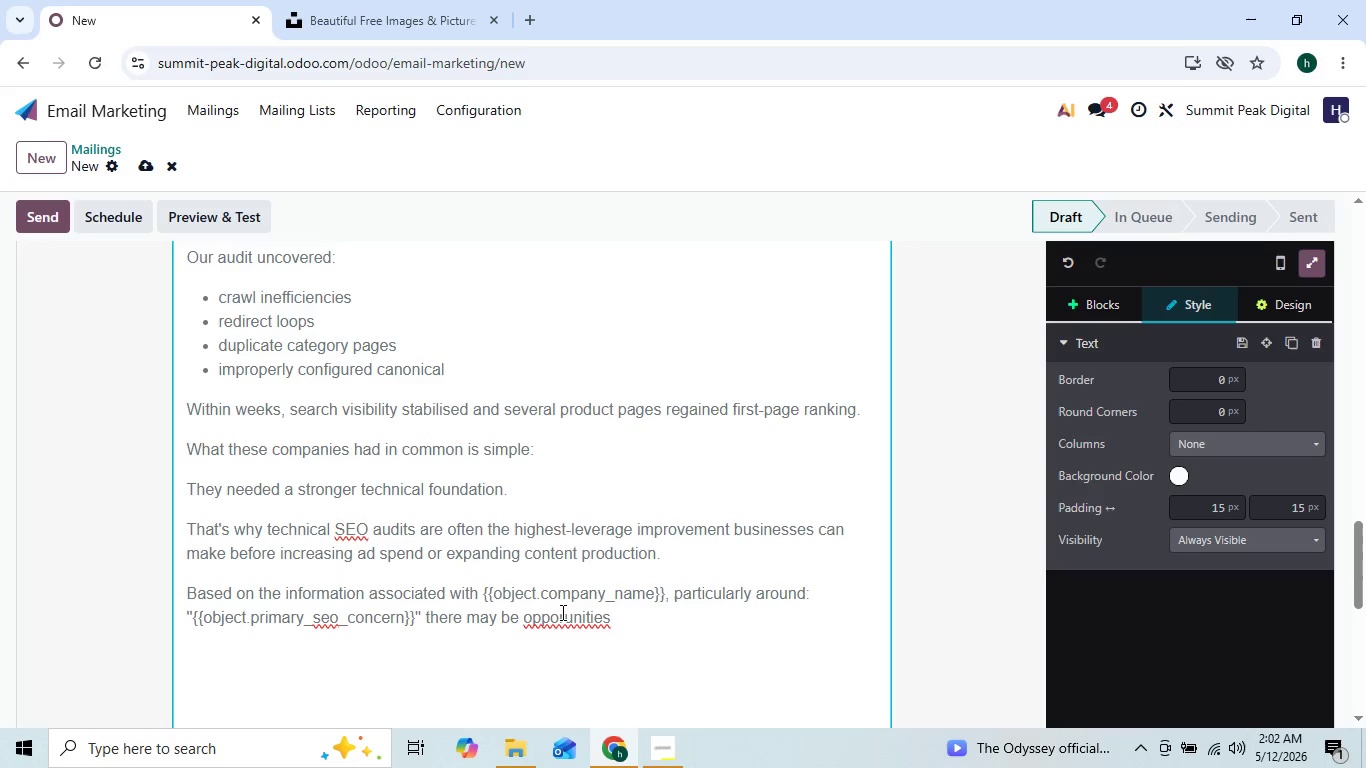 
right_click([561, 612])
 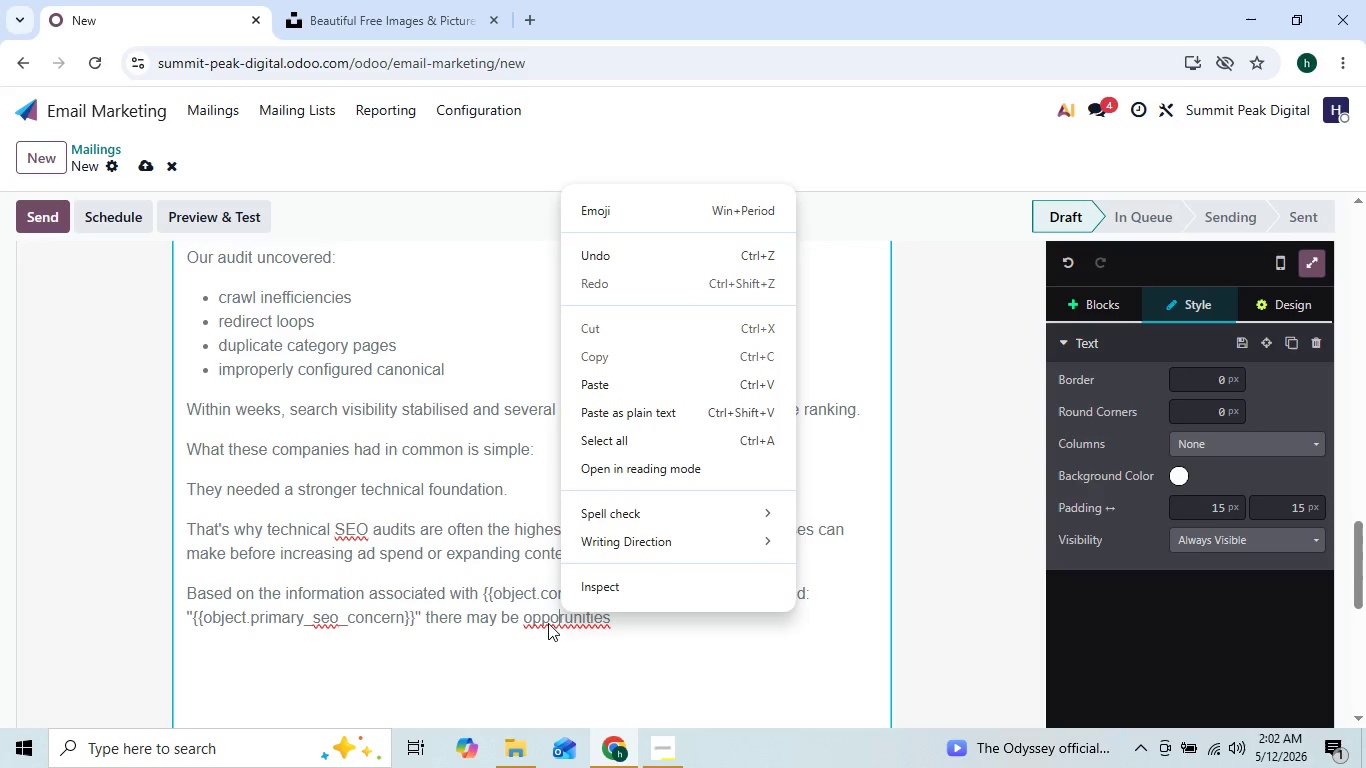 
left_click([551, 623])
 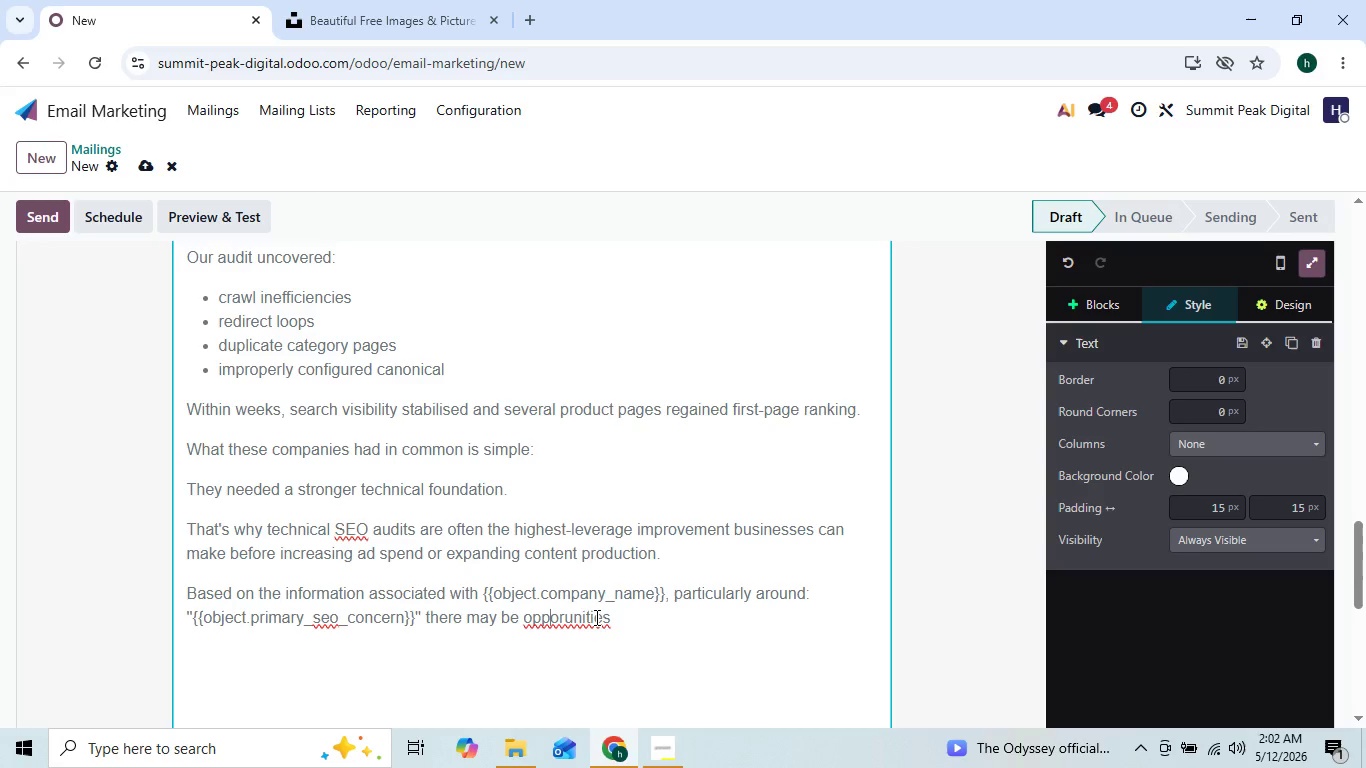 
left_click([566, 614])
 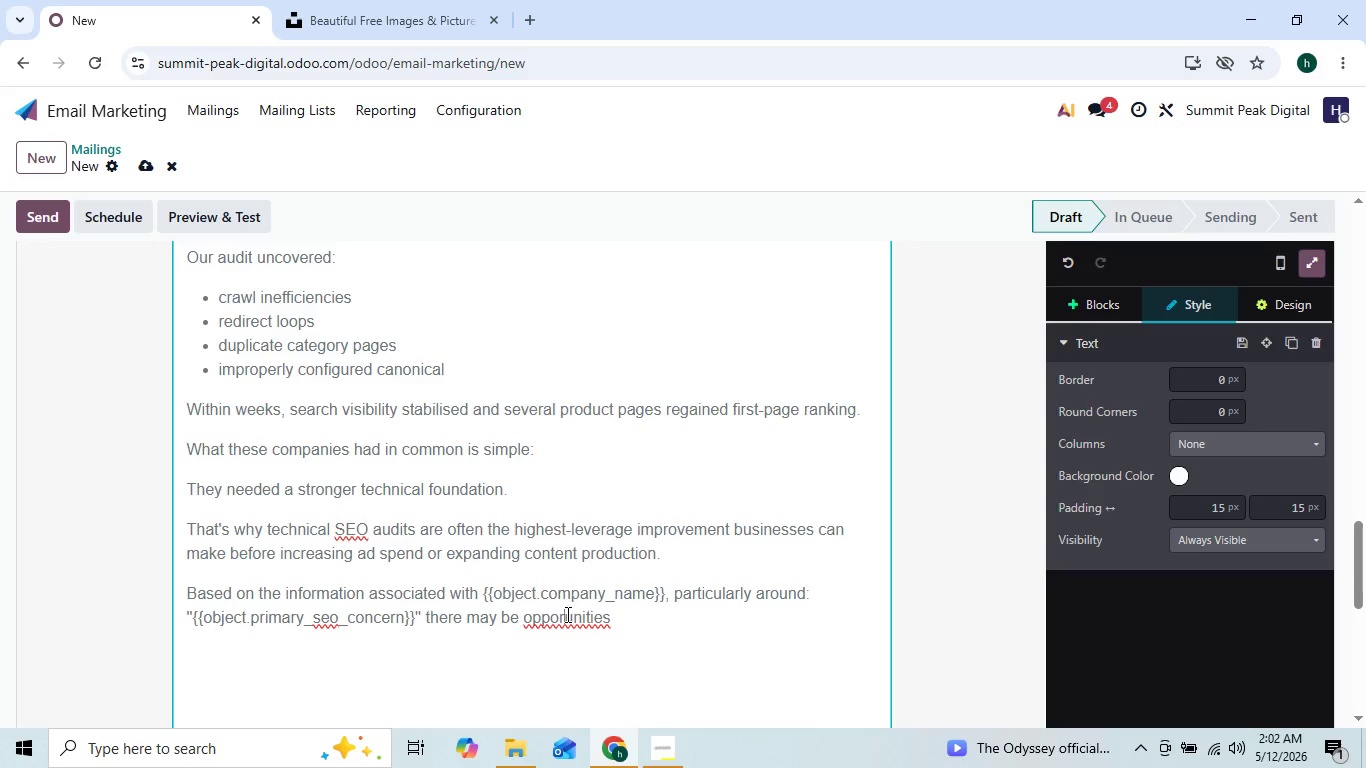 
key(T)
 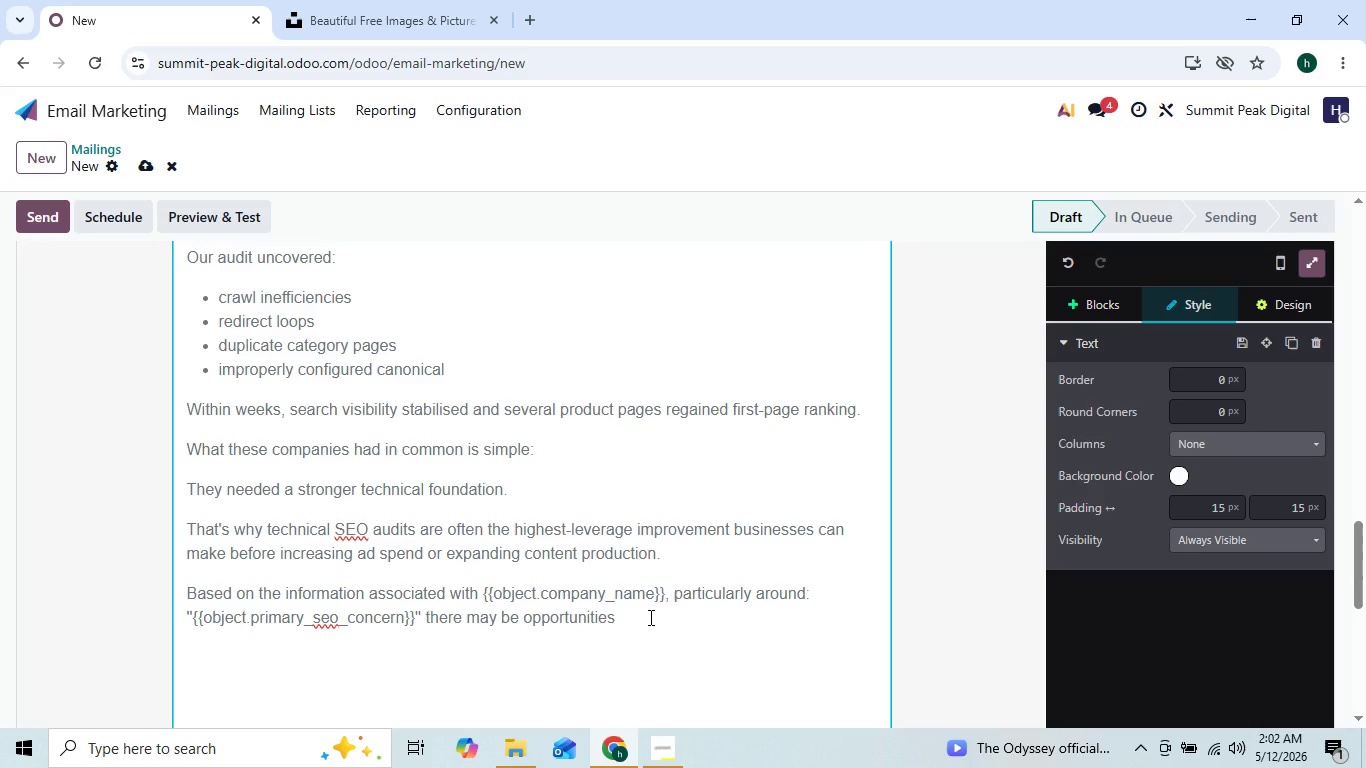 
left_click([625, 618])
 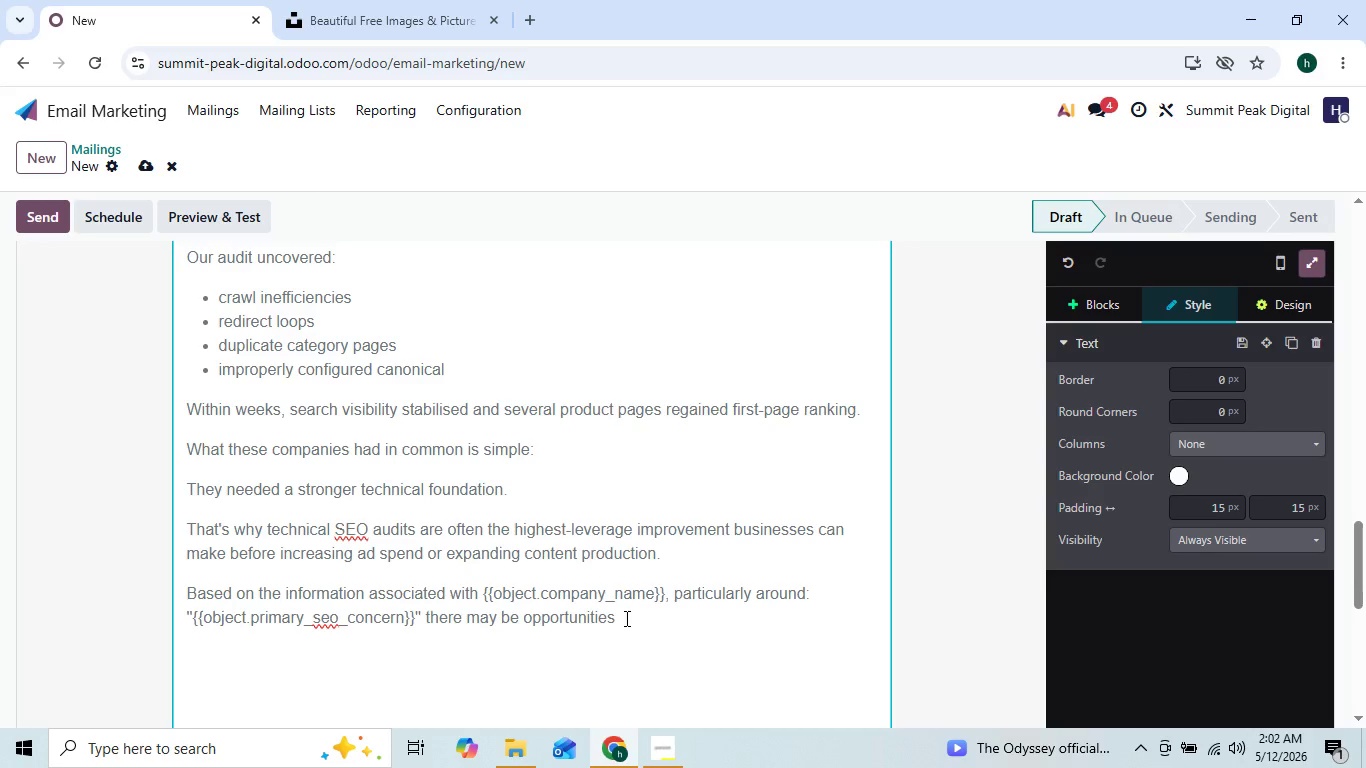 
type(o)
key(Backspace)
type(to improve performance faster than expected.)
 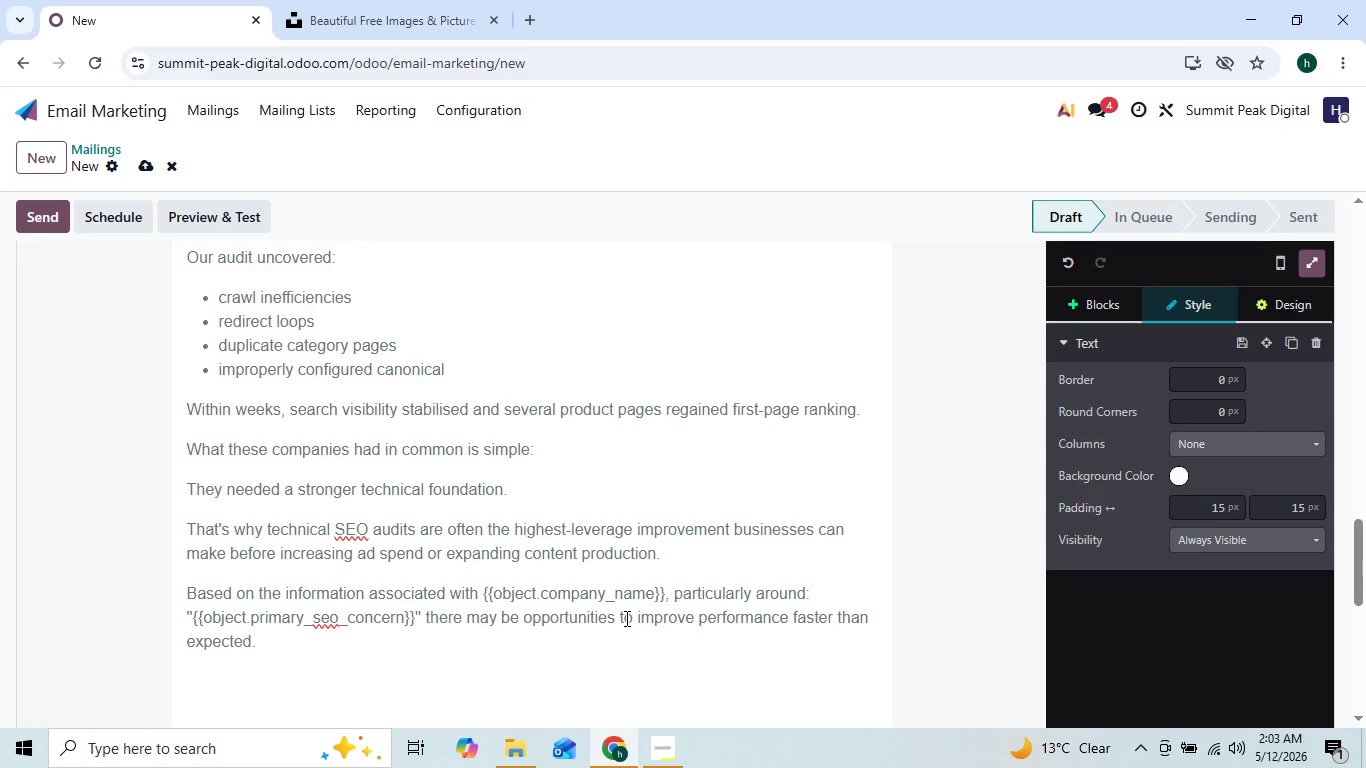 
key(Enter)
 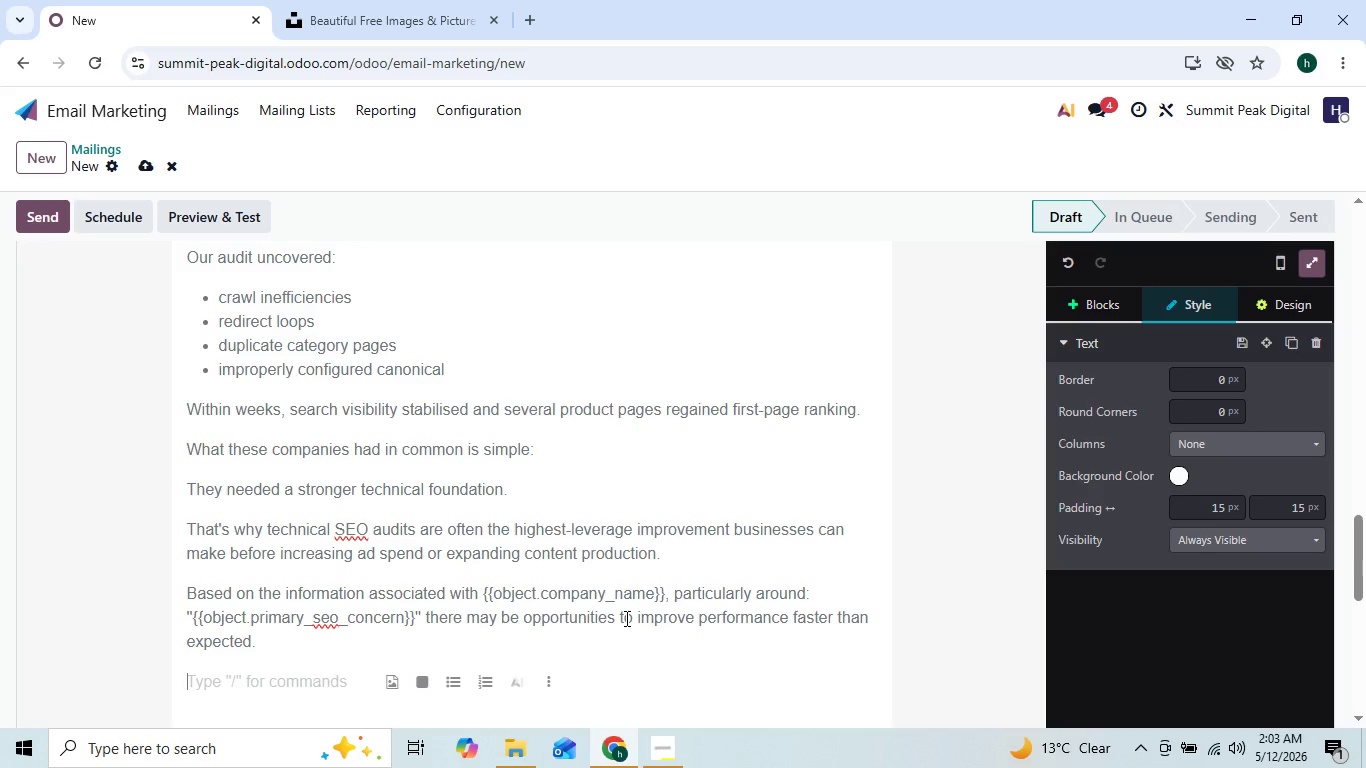 
type(Tech)
 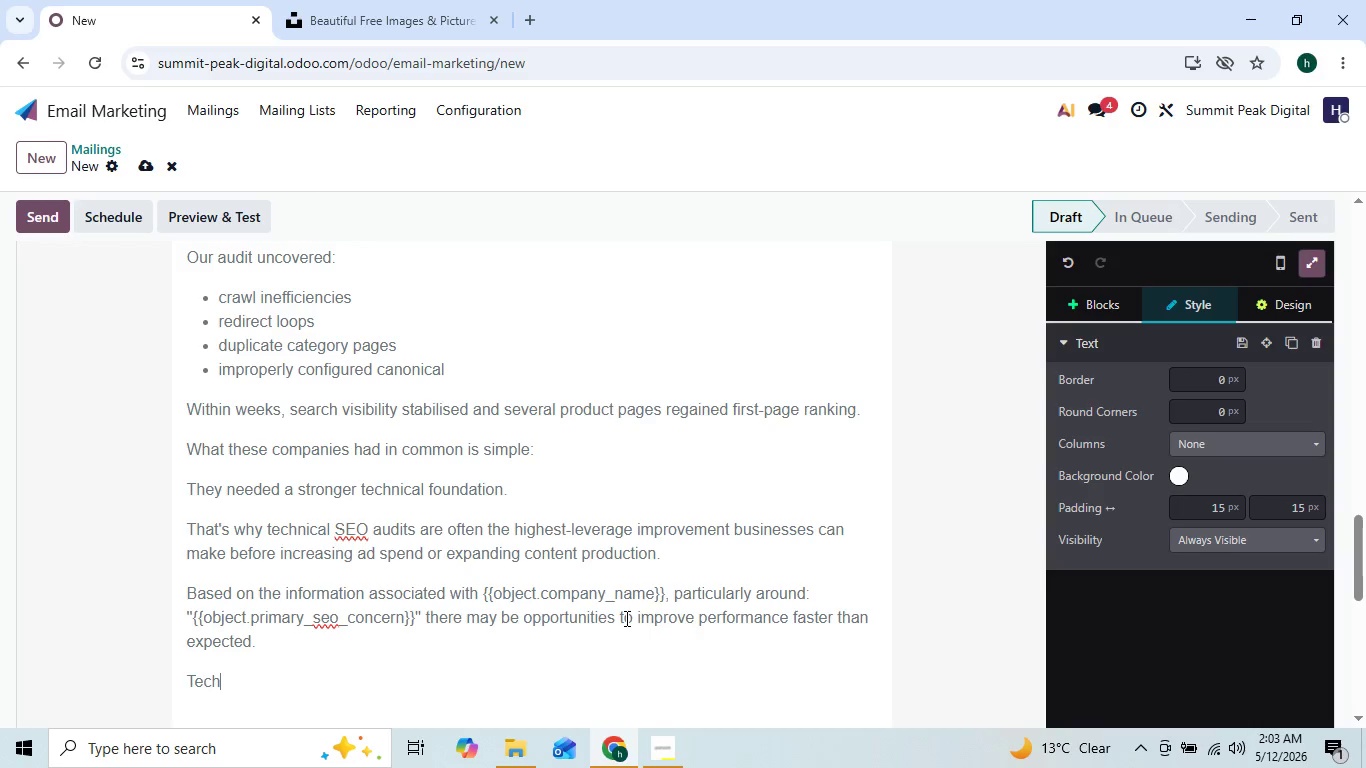 
type(nical issues are often in)
 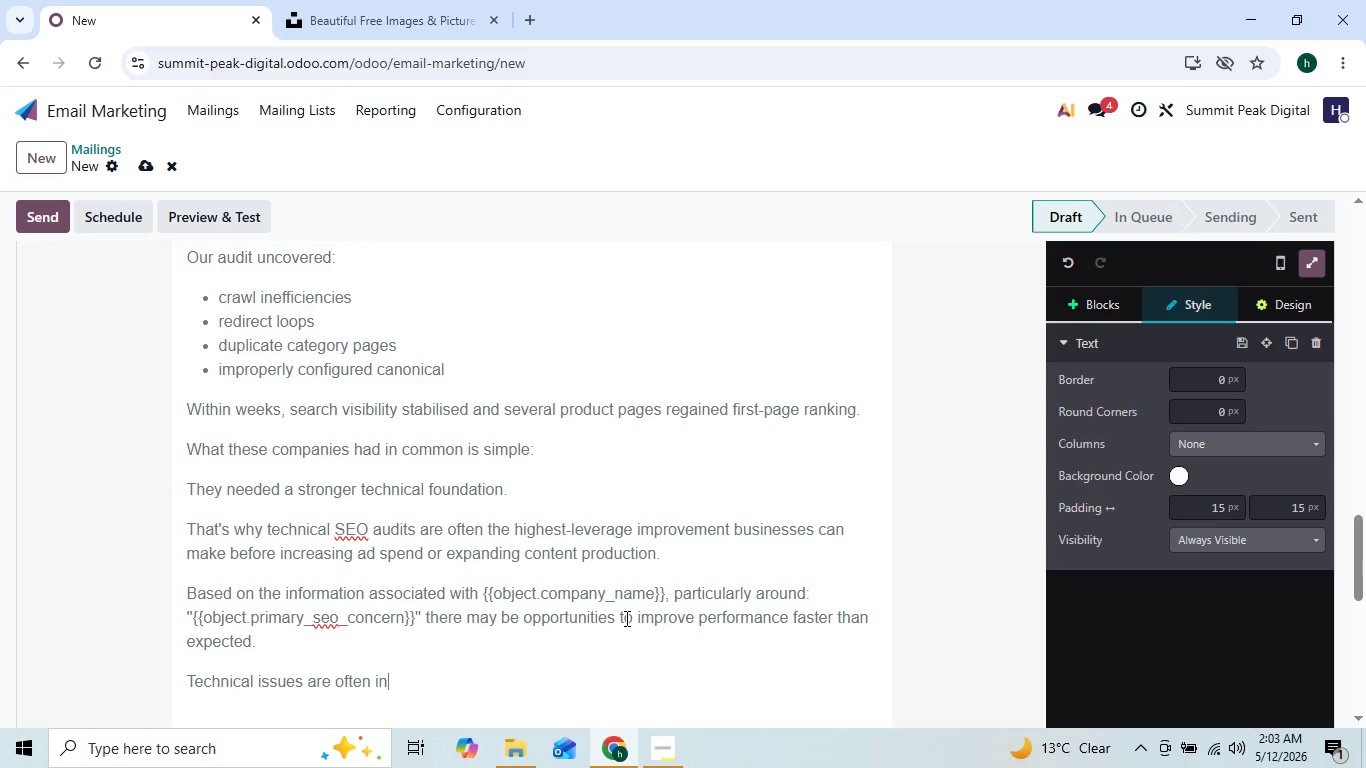 
type(visible until someone performs a)
 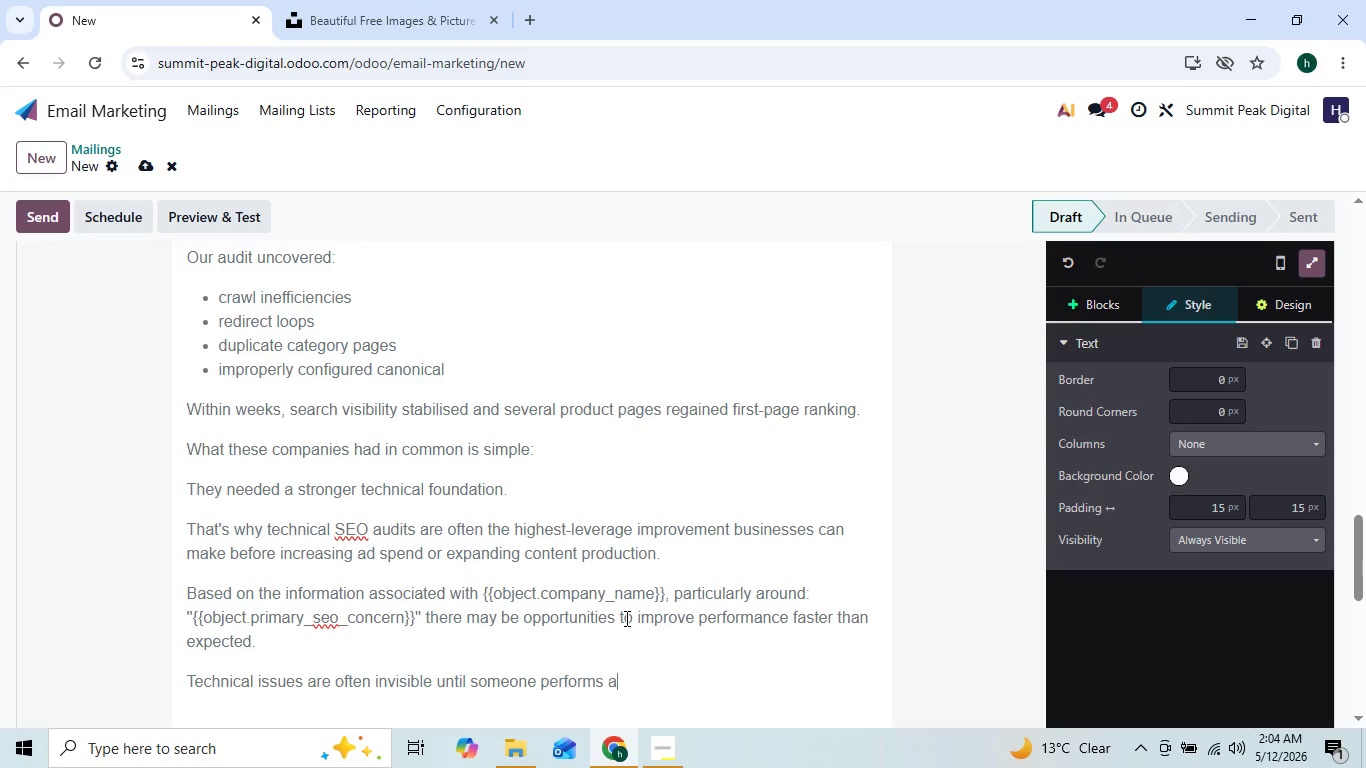 
type(sr)
key(Backspace)
key(Backspace)
key(Backspace)
 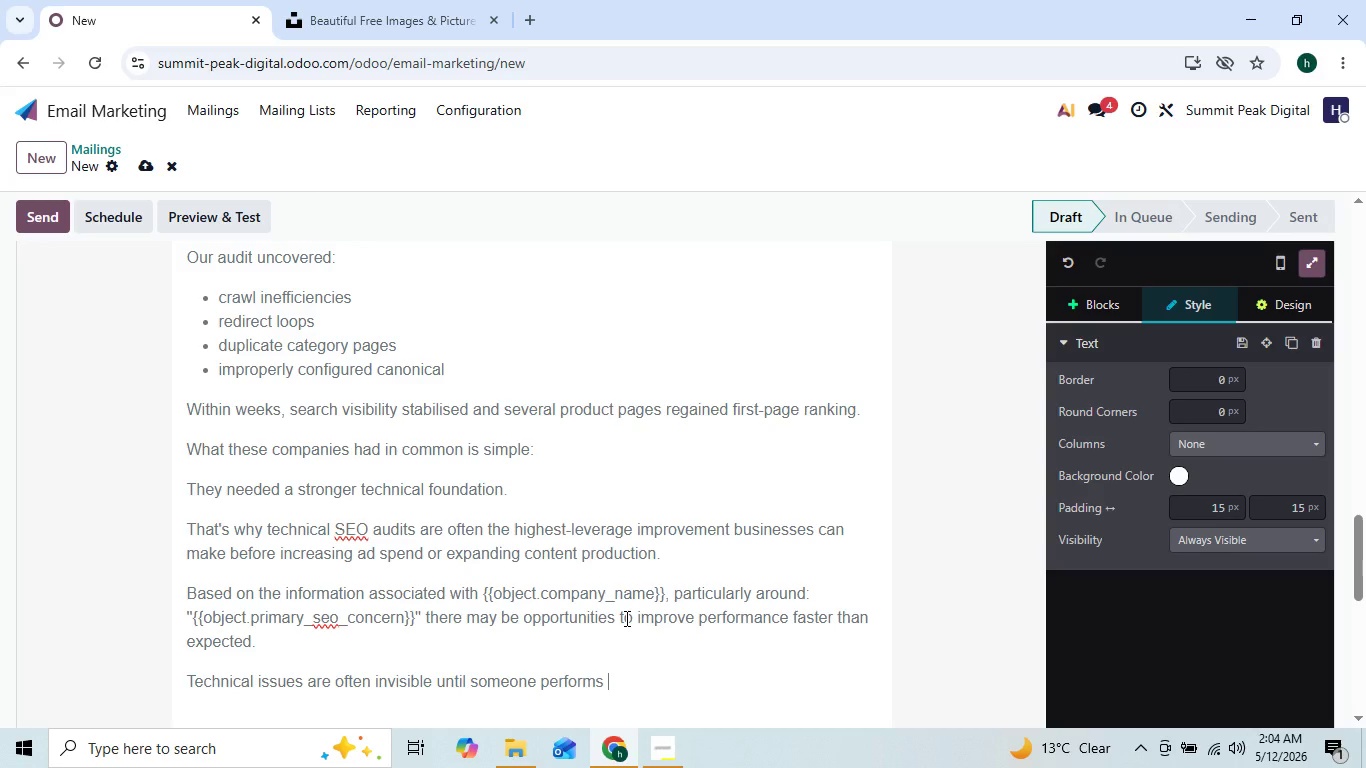 
key(A)
 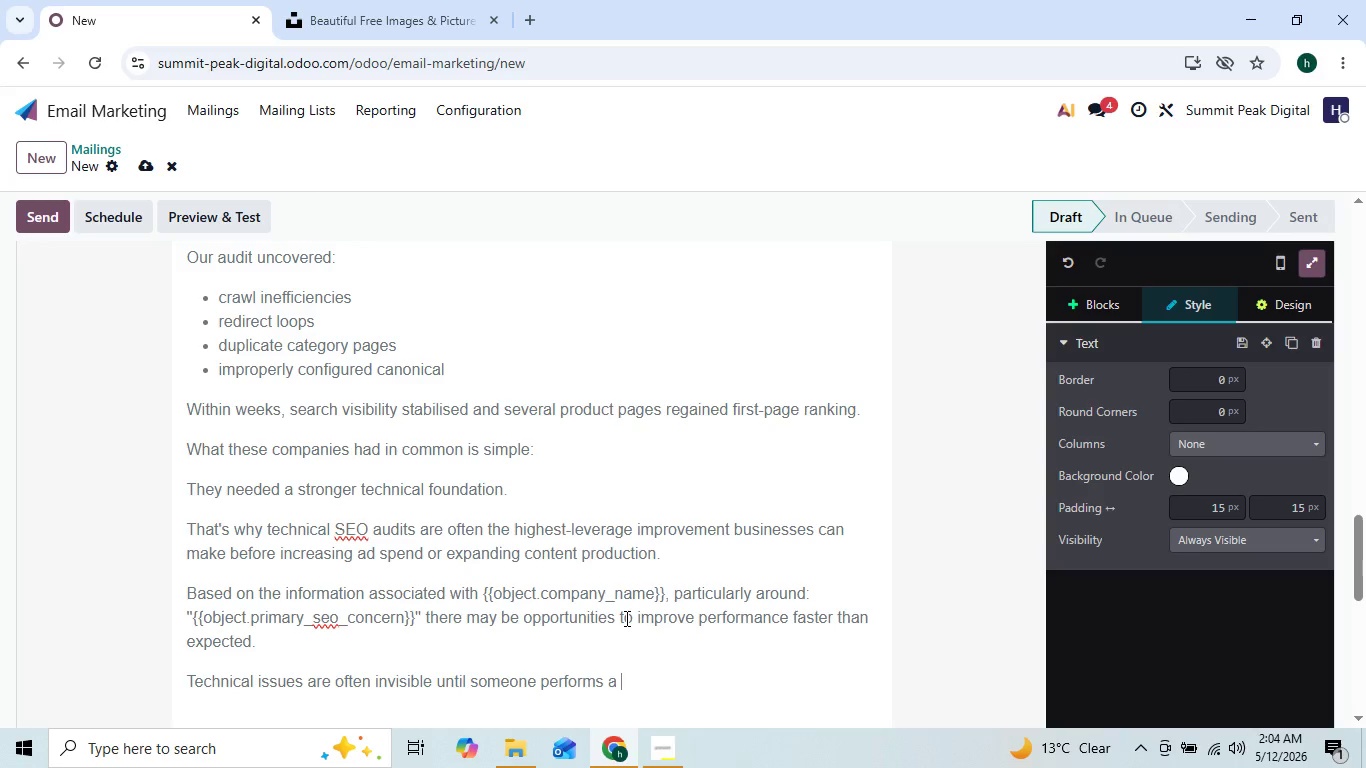 
key(Space)
 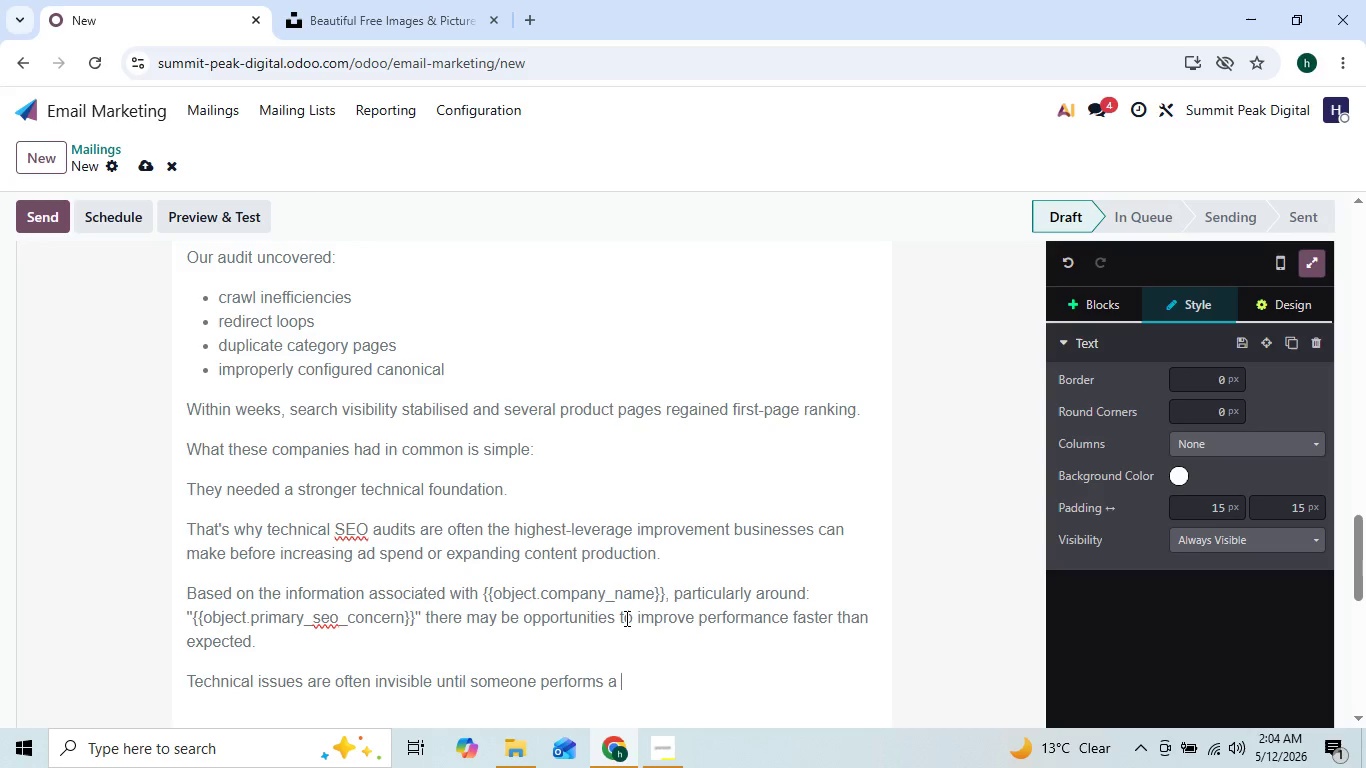 
key(S)
 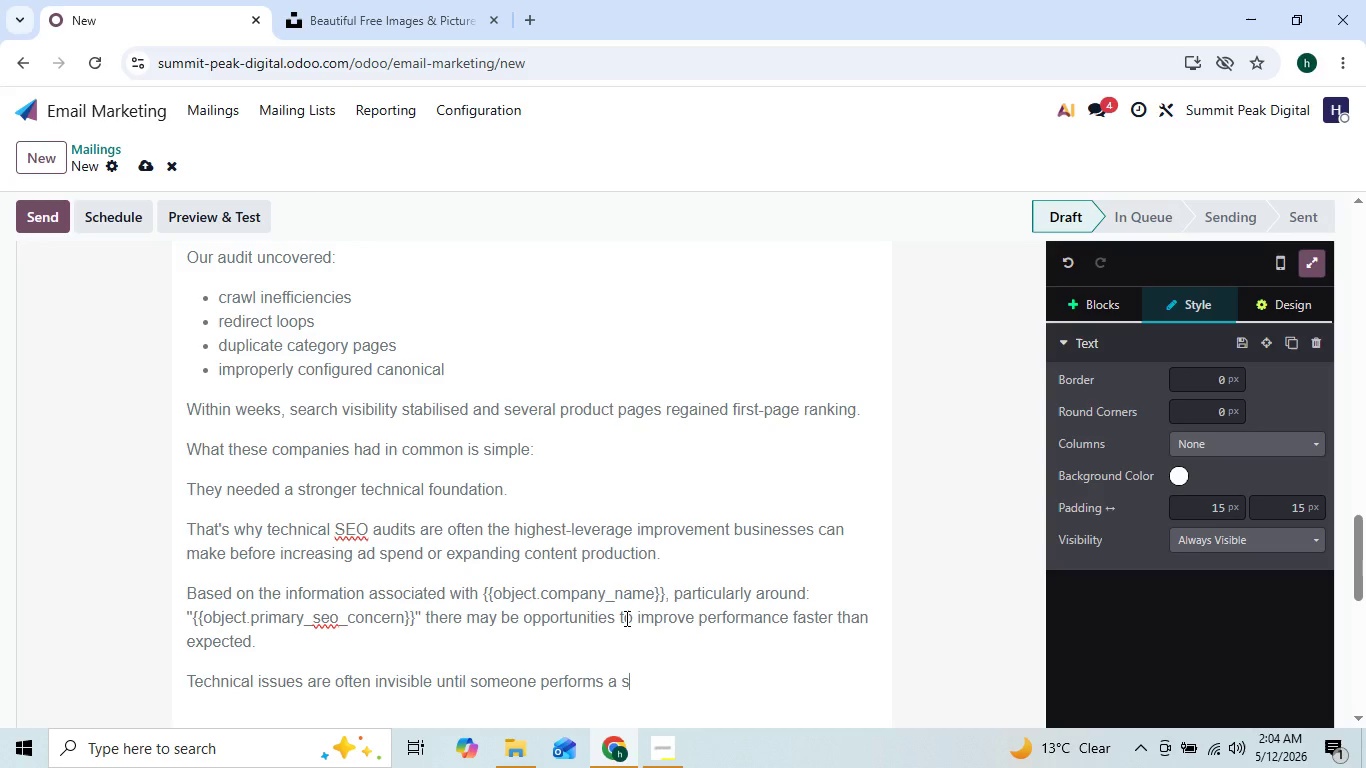 
type(tructured audit.)
 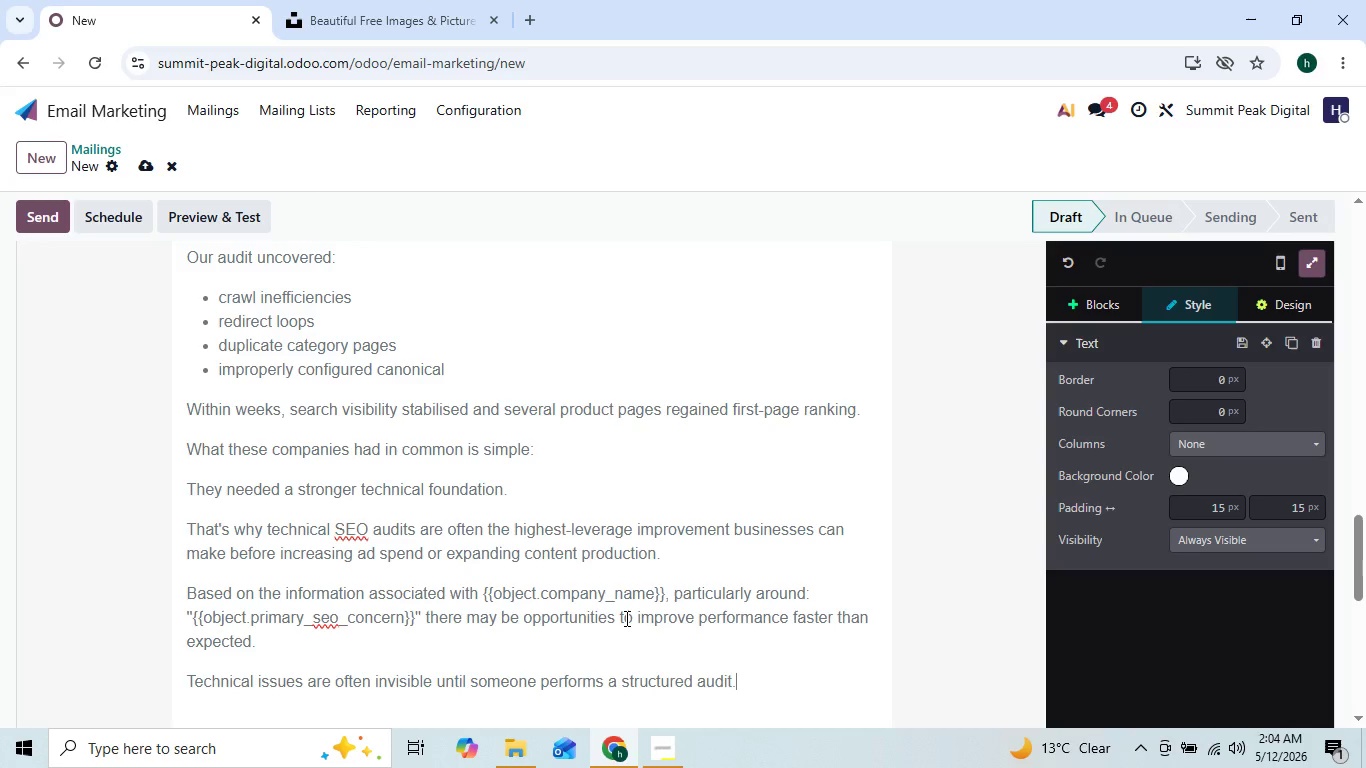 
key(Enter)
 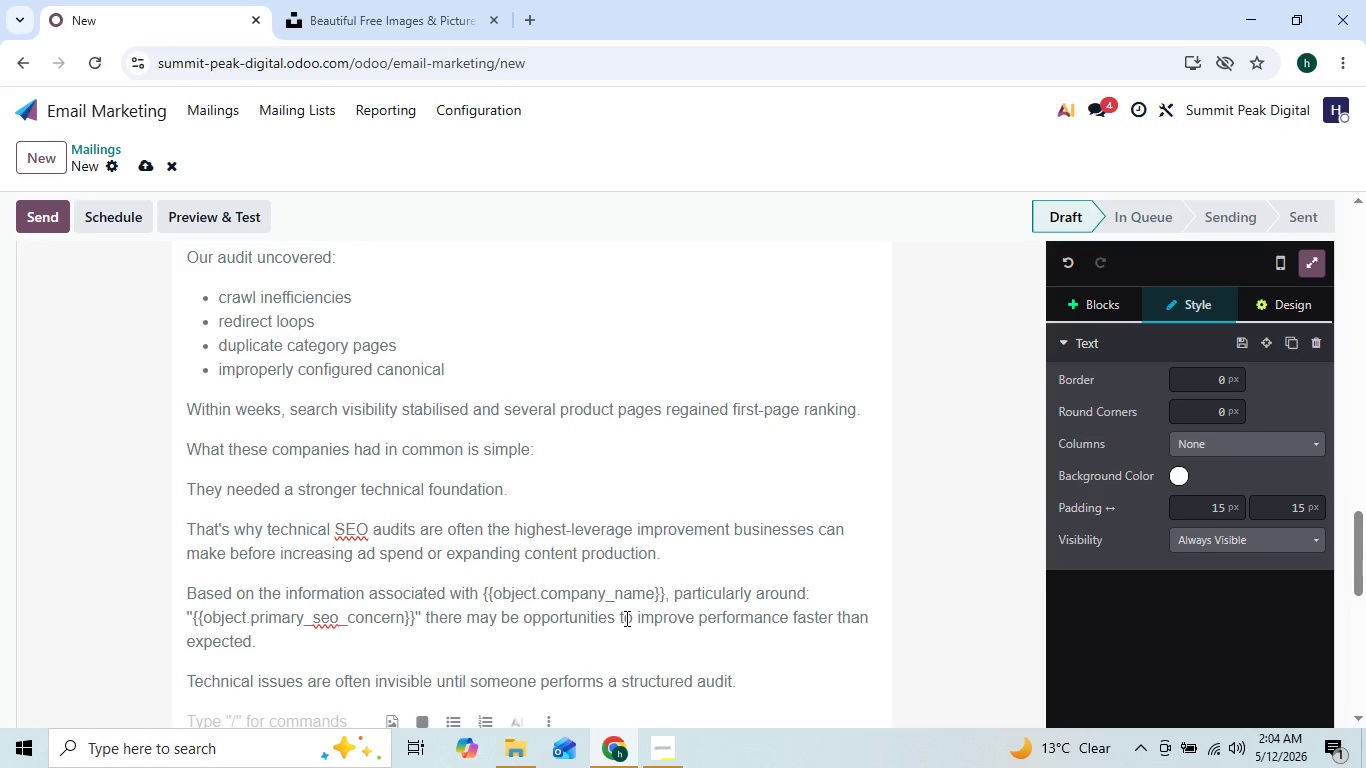 
type(In)
 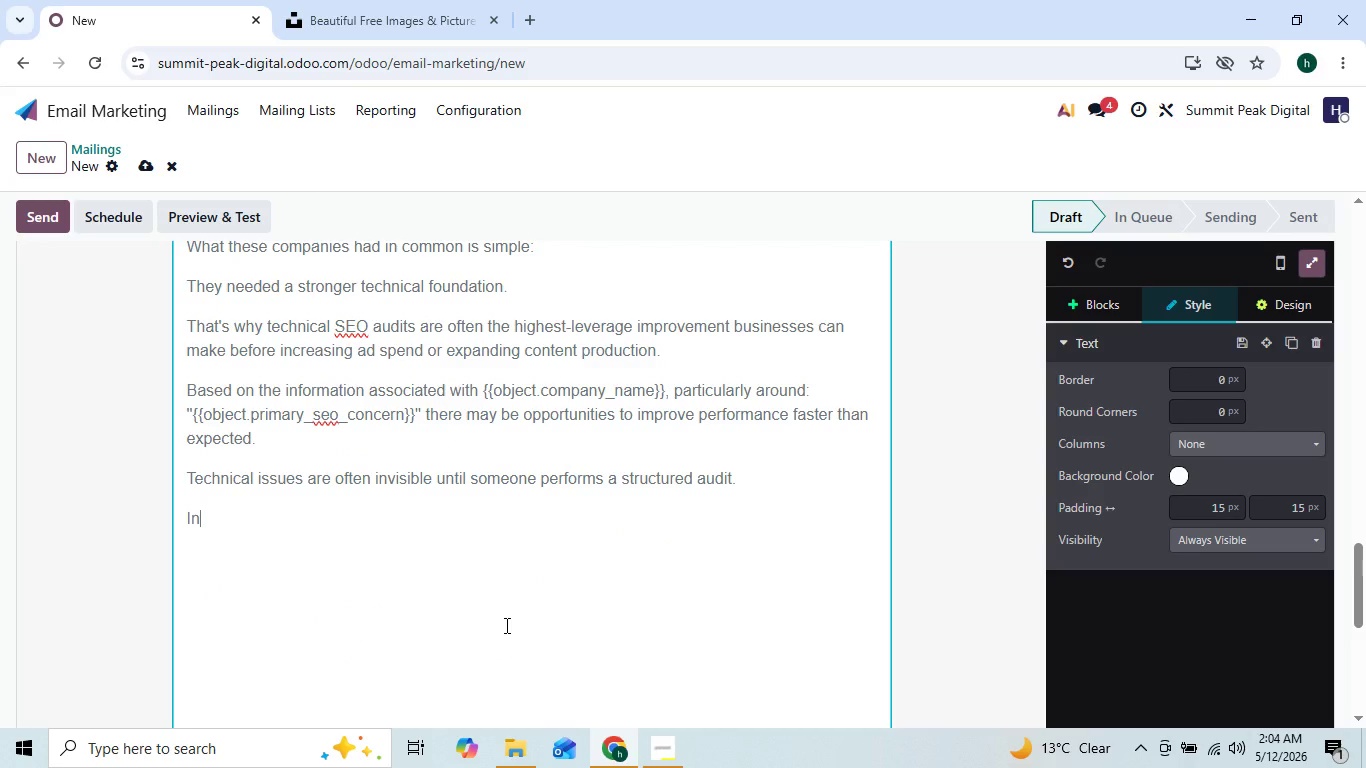 
type( our next email, we'll explain how you cab)
key(Backspace)
type(nreceive a comp)
 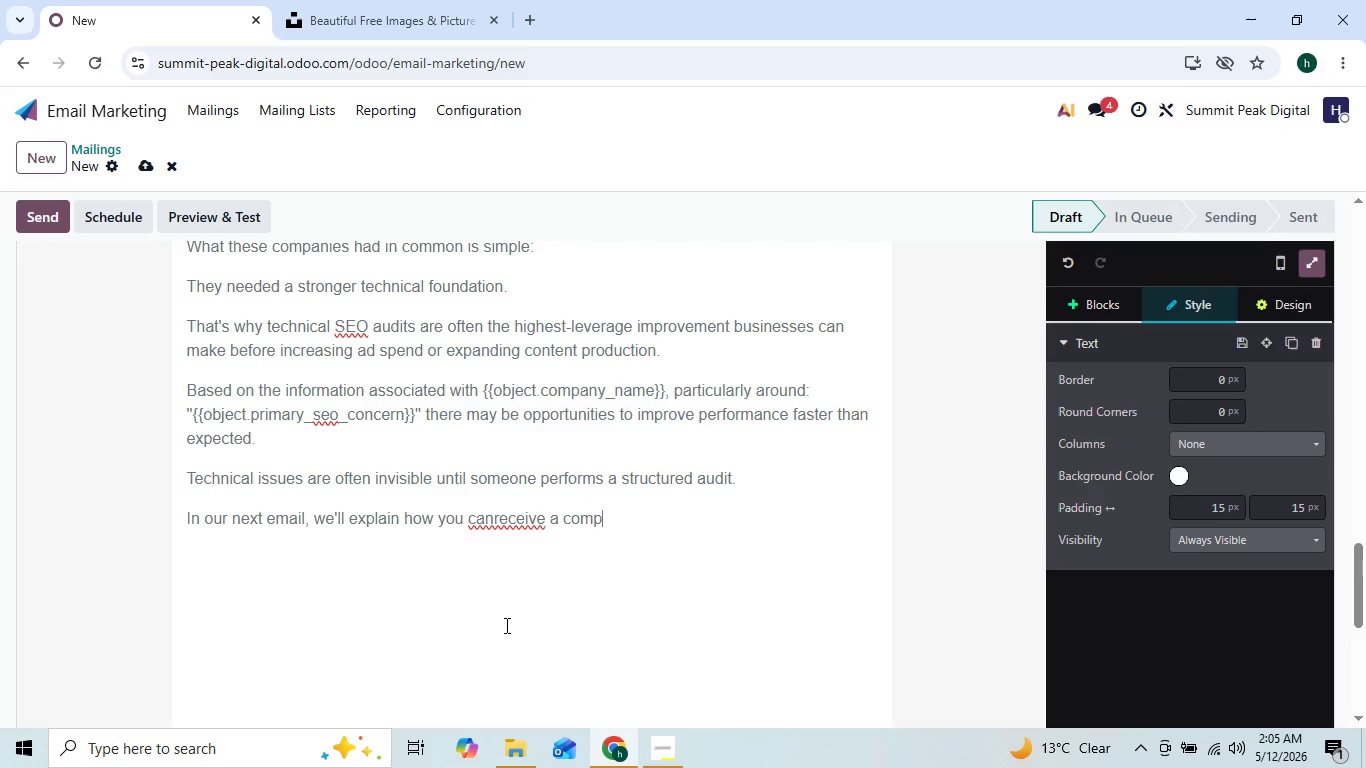 
type(limentra)
key(Backspace)
type(y)
 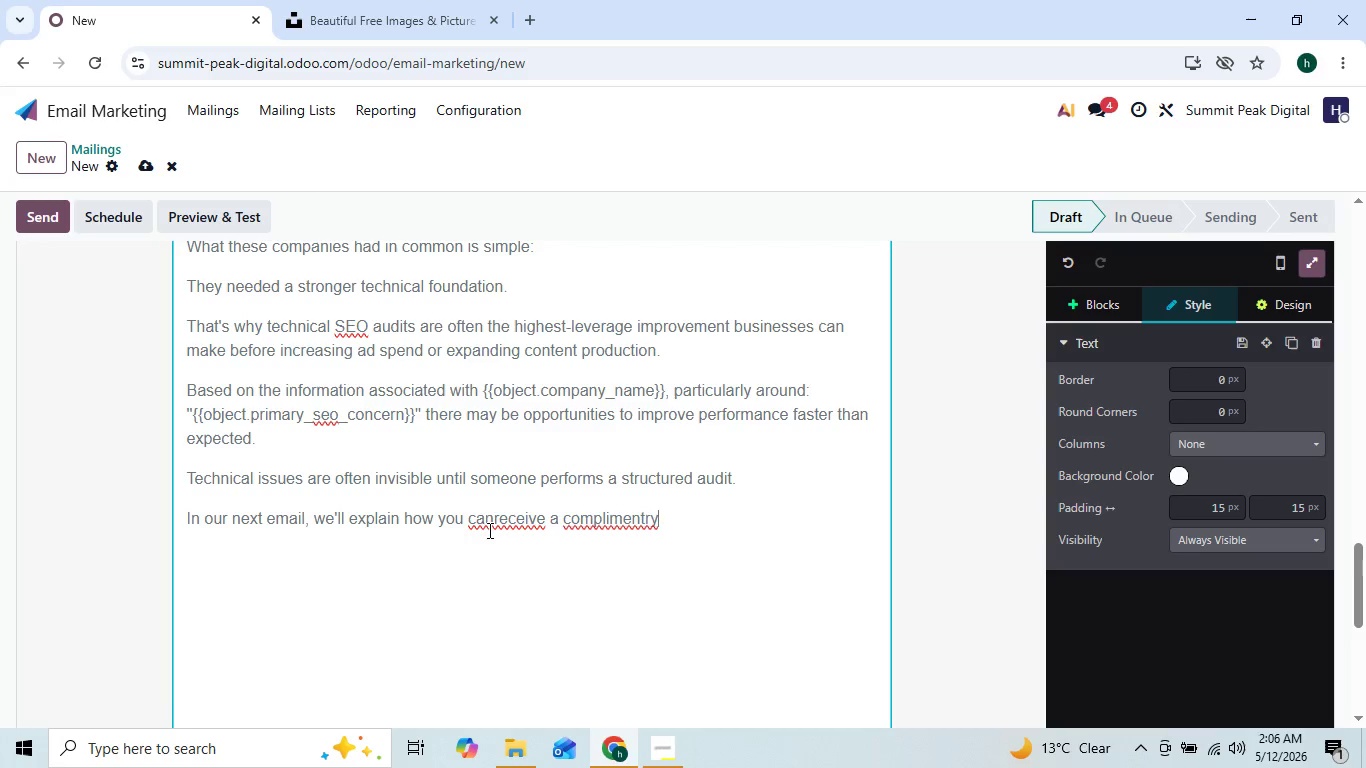 
left_click([497, 524])
 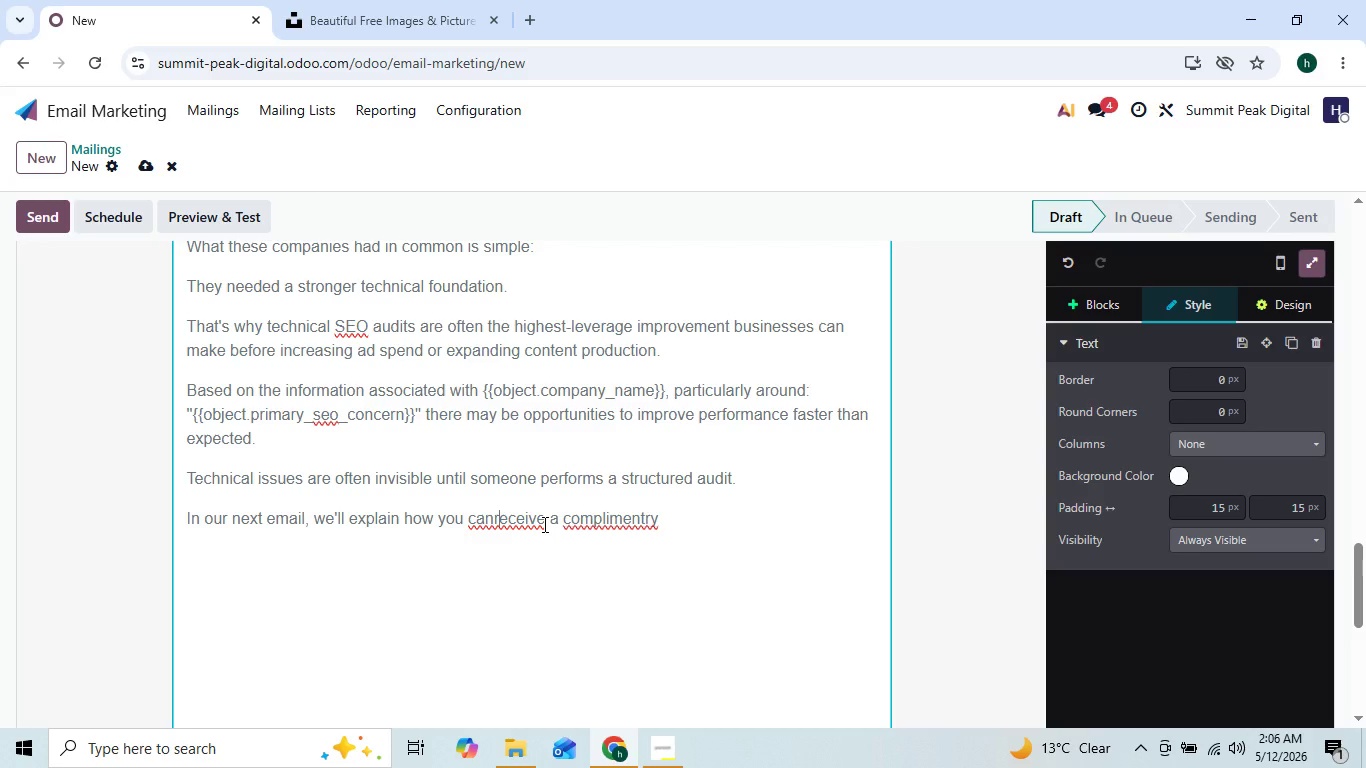 
wait(7.47)
 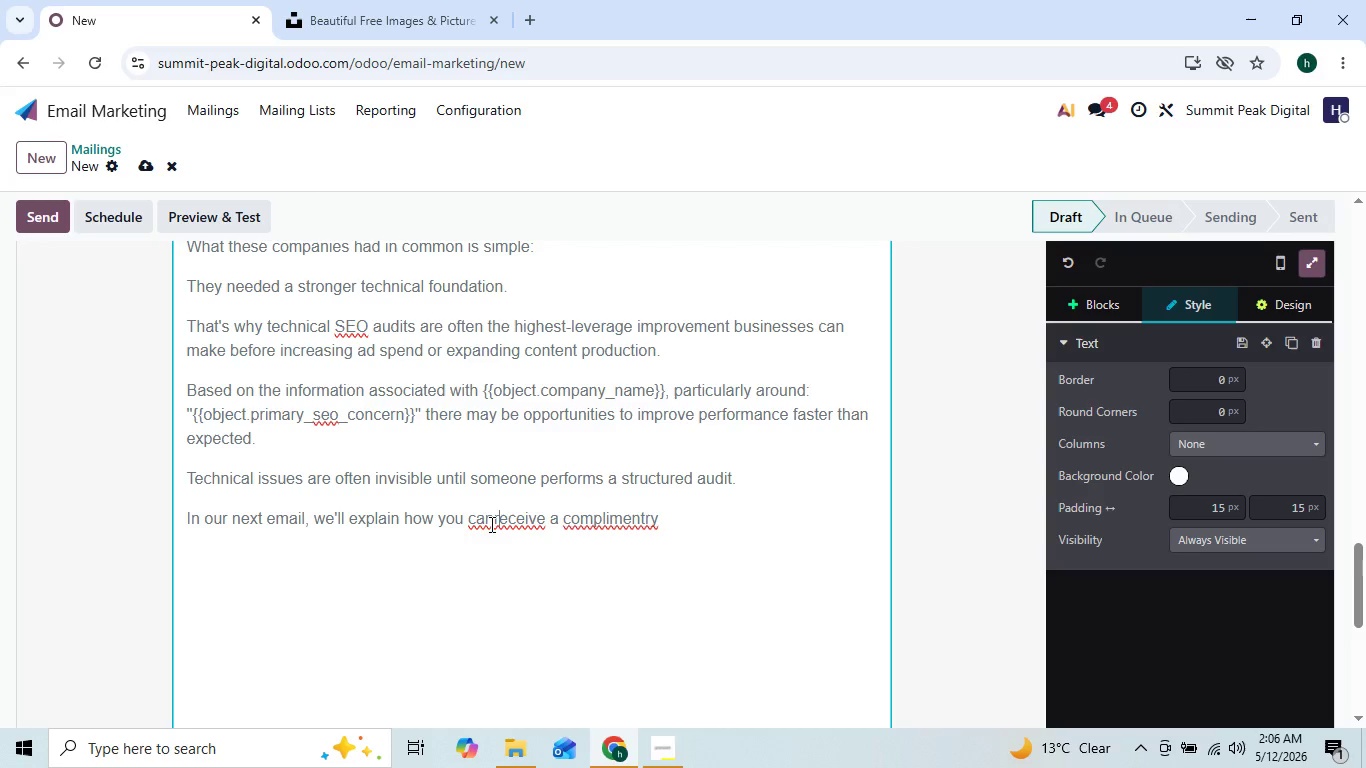 
left_click([492, 515])
 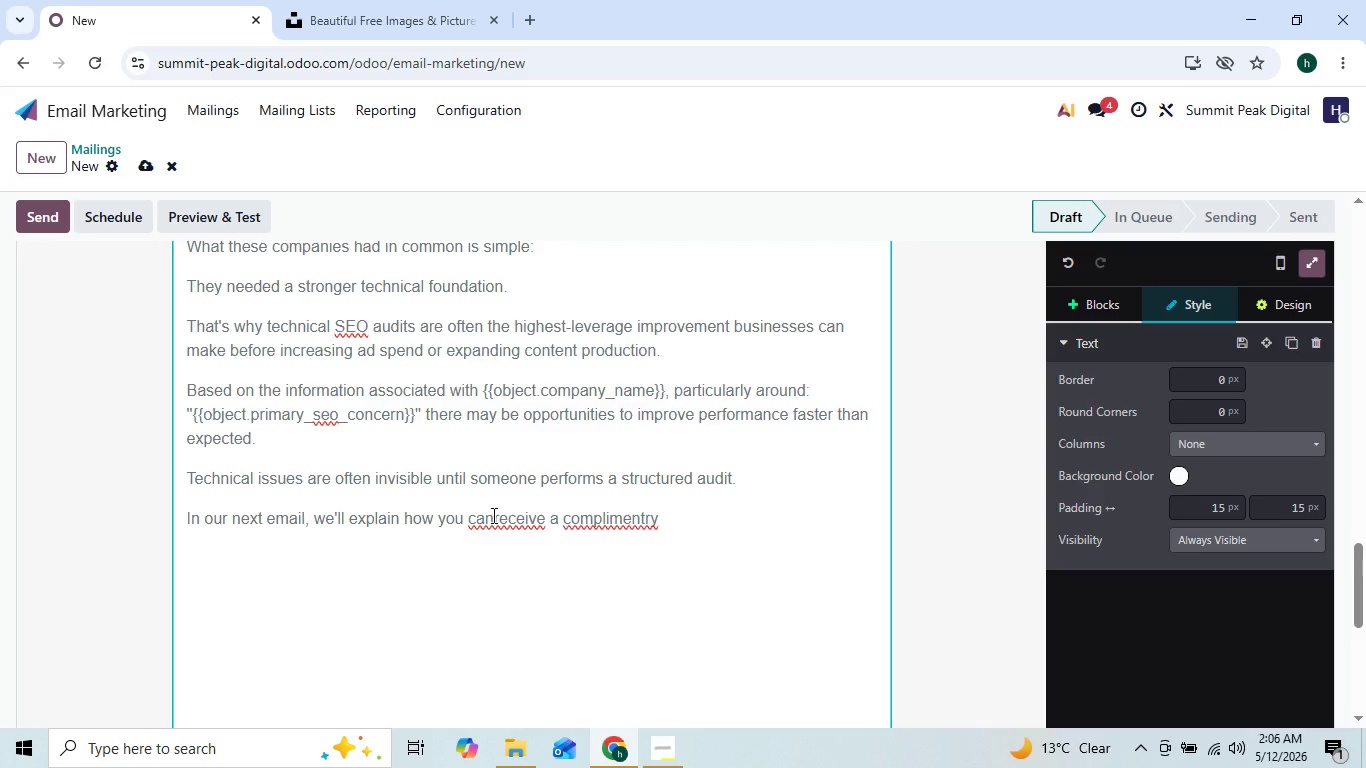 
left_click([492, 515])
 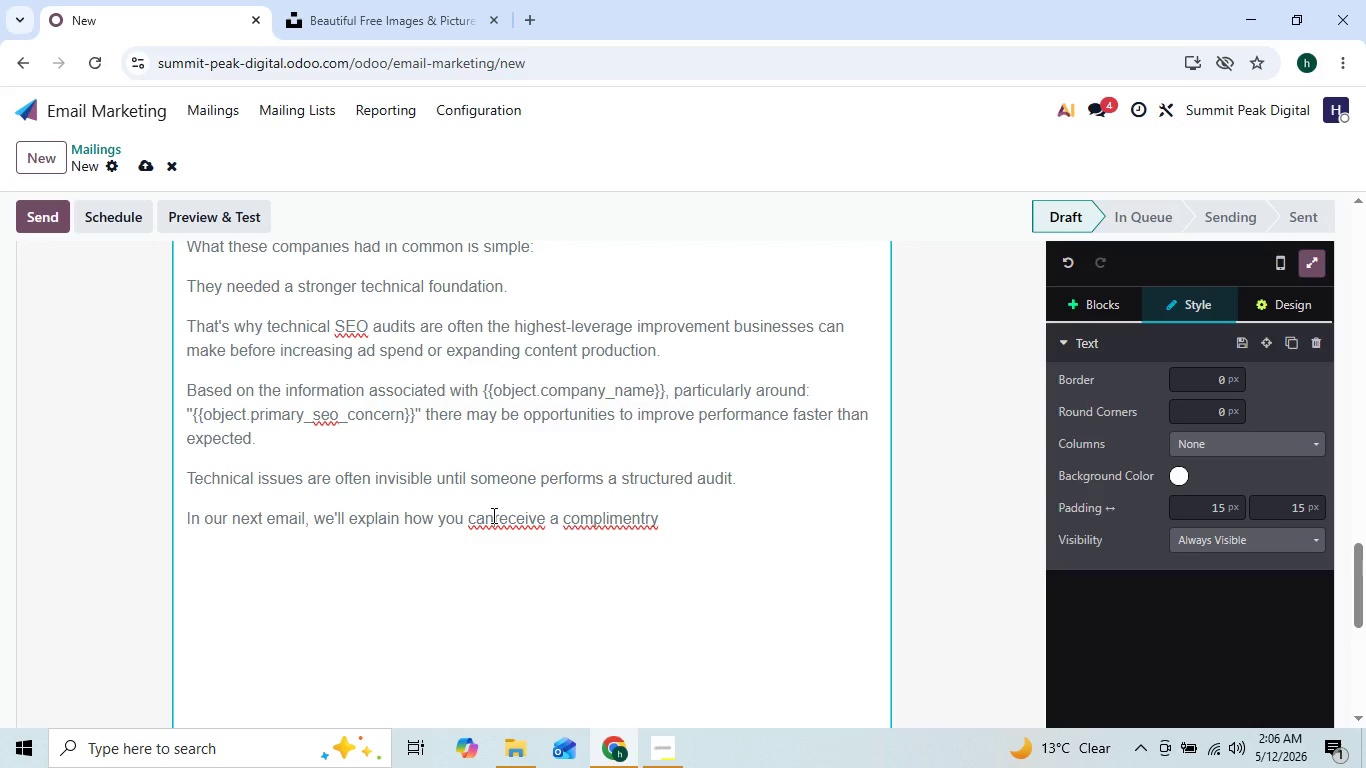 
left_click([492, 515])
 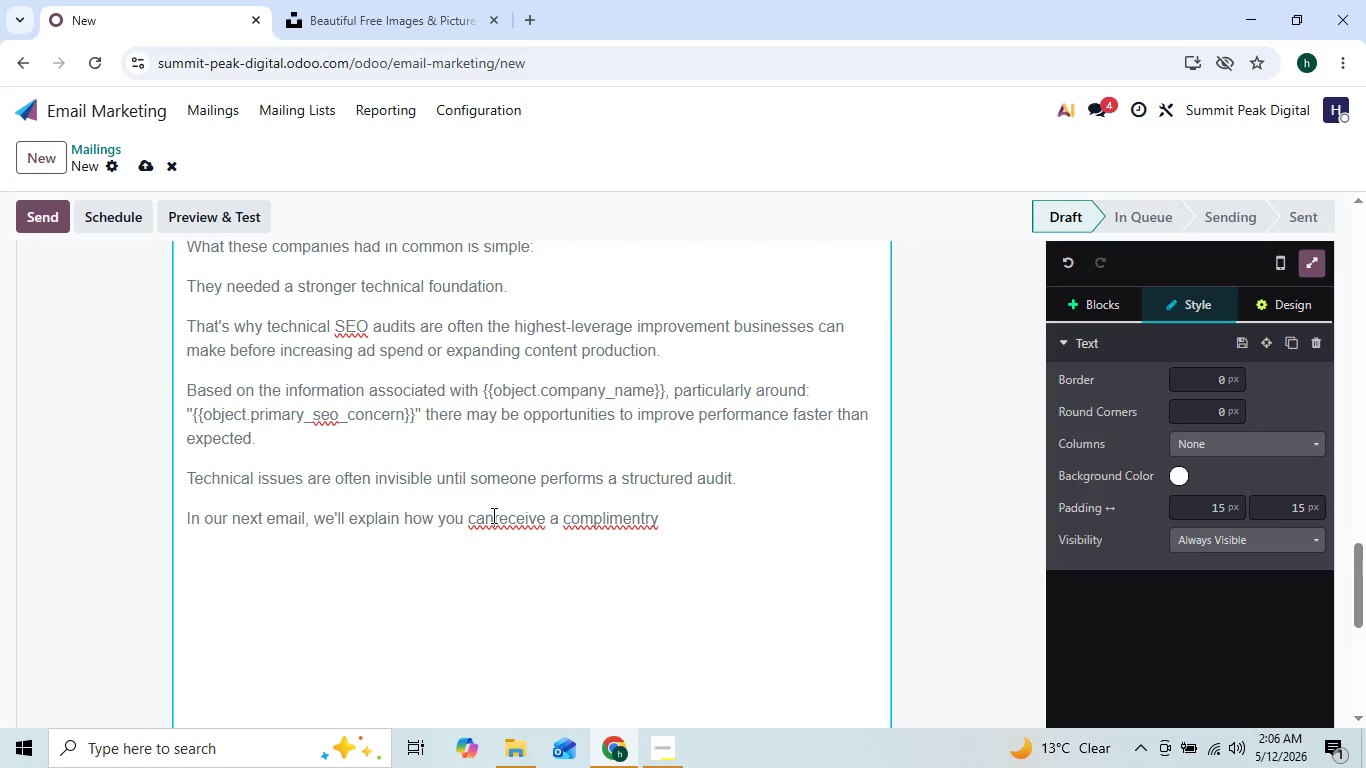 
key(Space)
 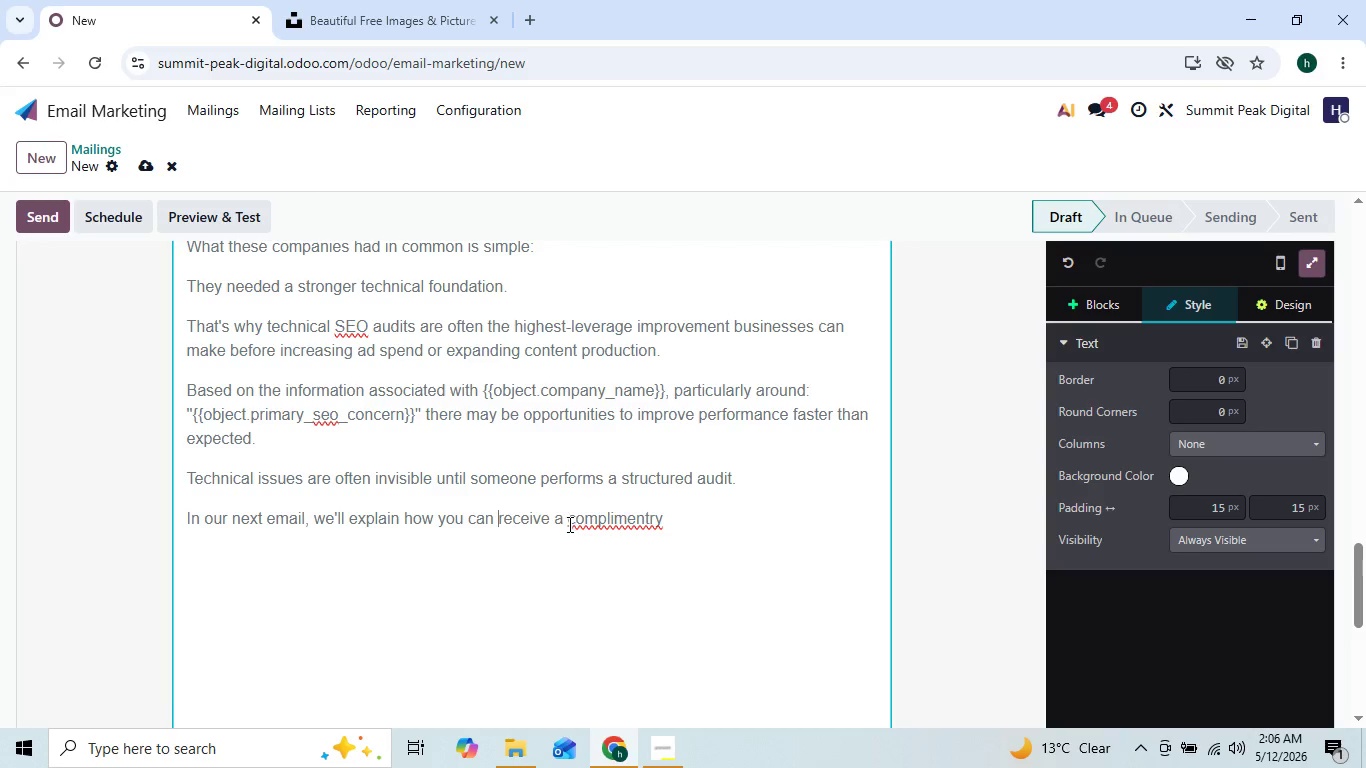 
left_click([597, 521])
 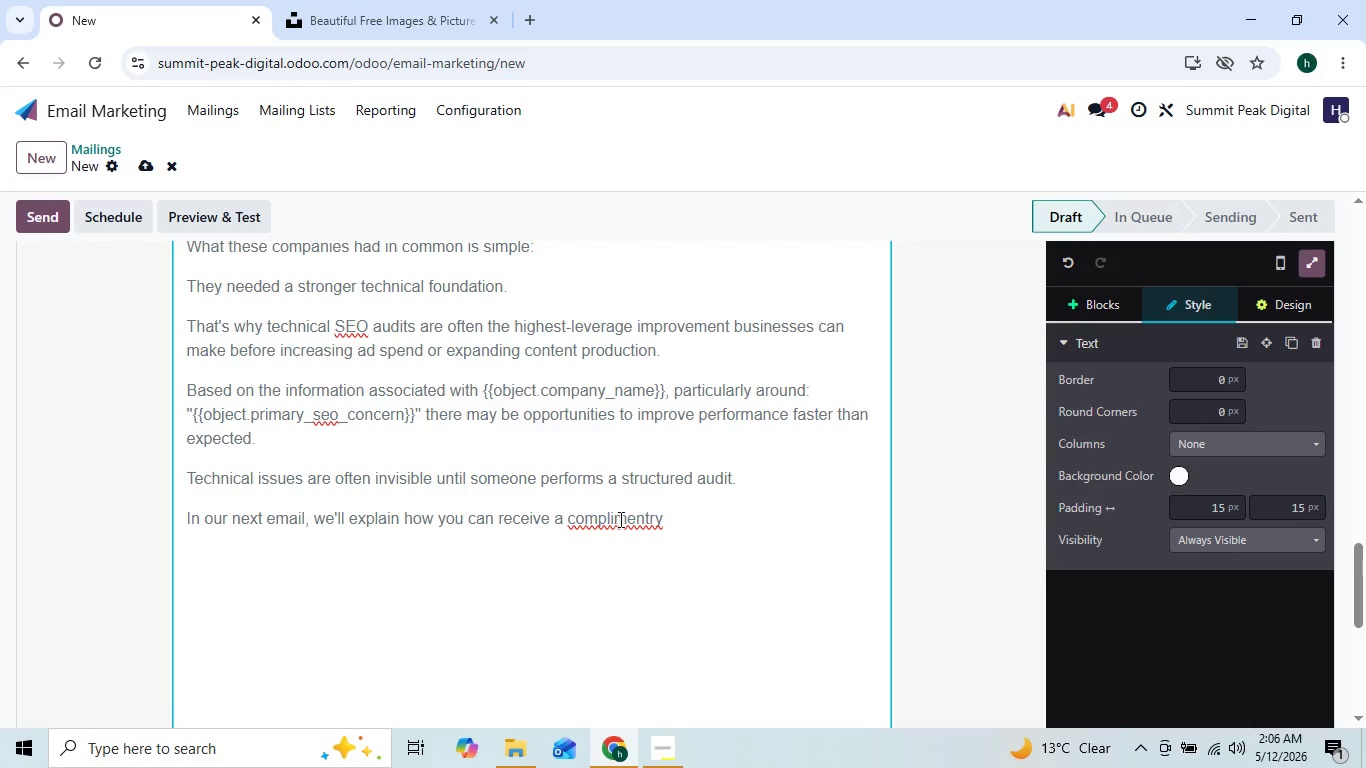 
left_click([619, 519])
 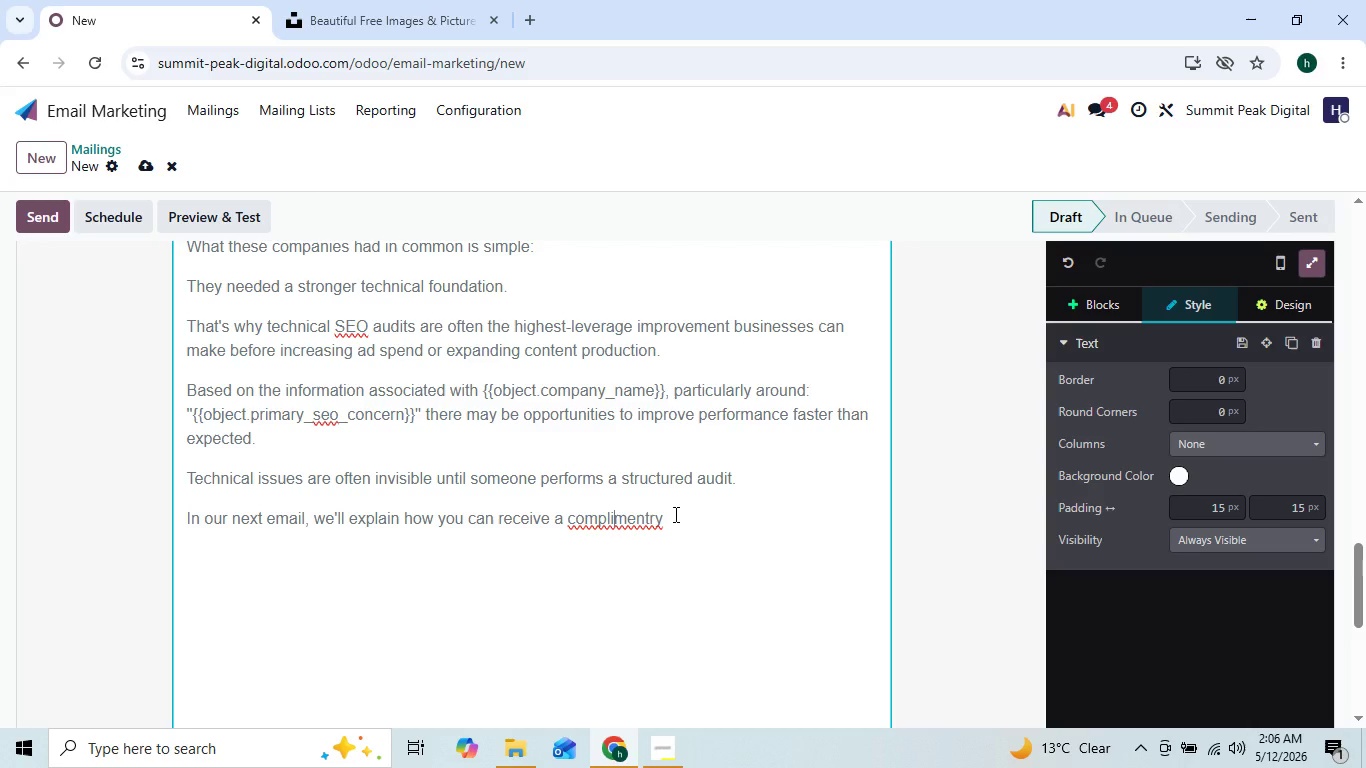 
left_click([674, 514])
 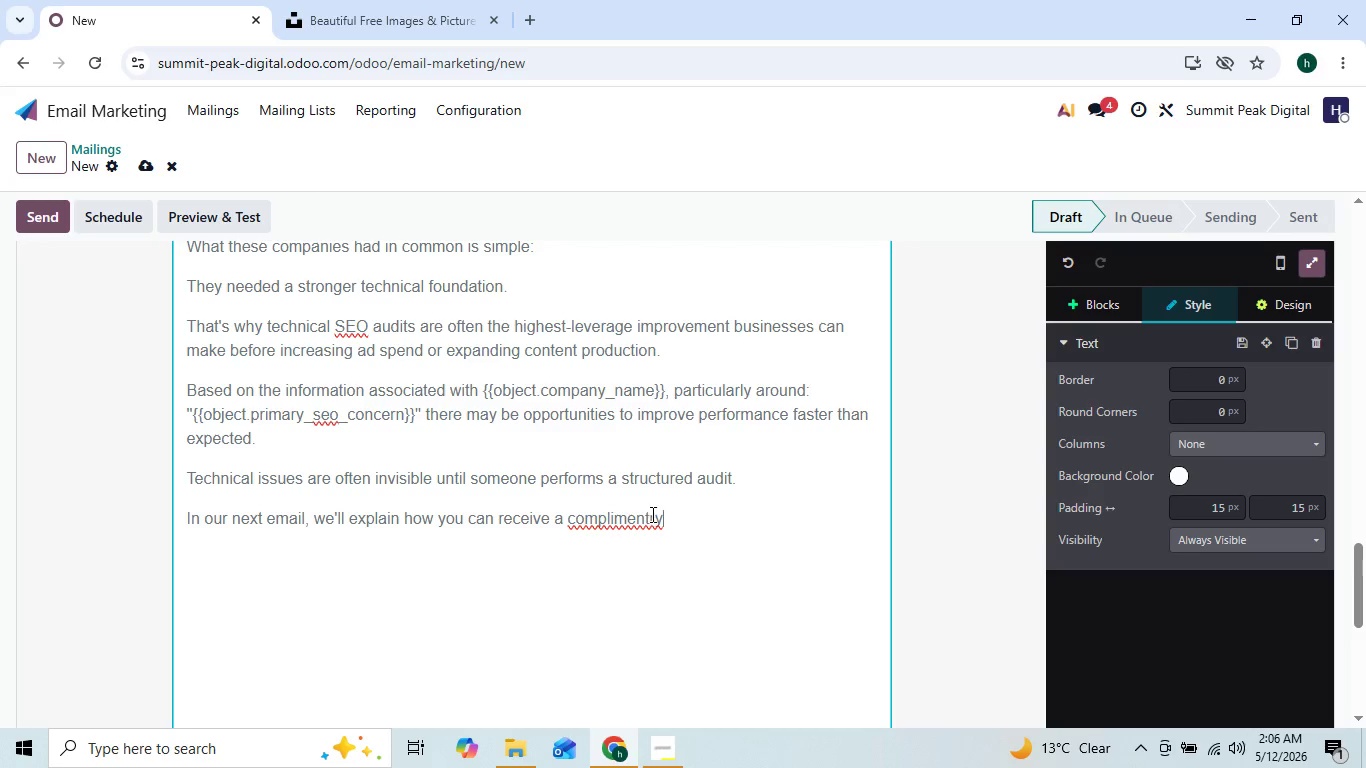 
left_click([651, 514])
 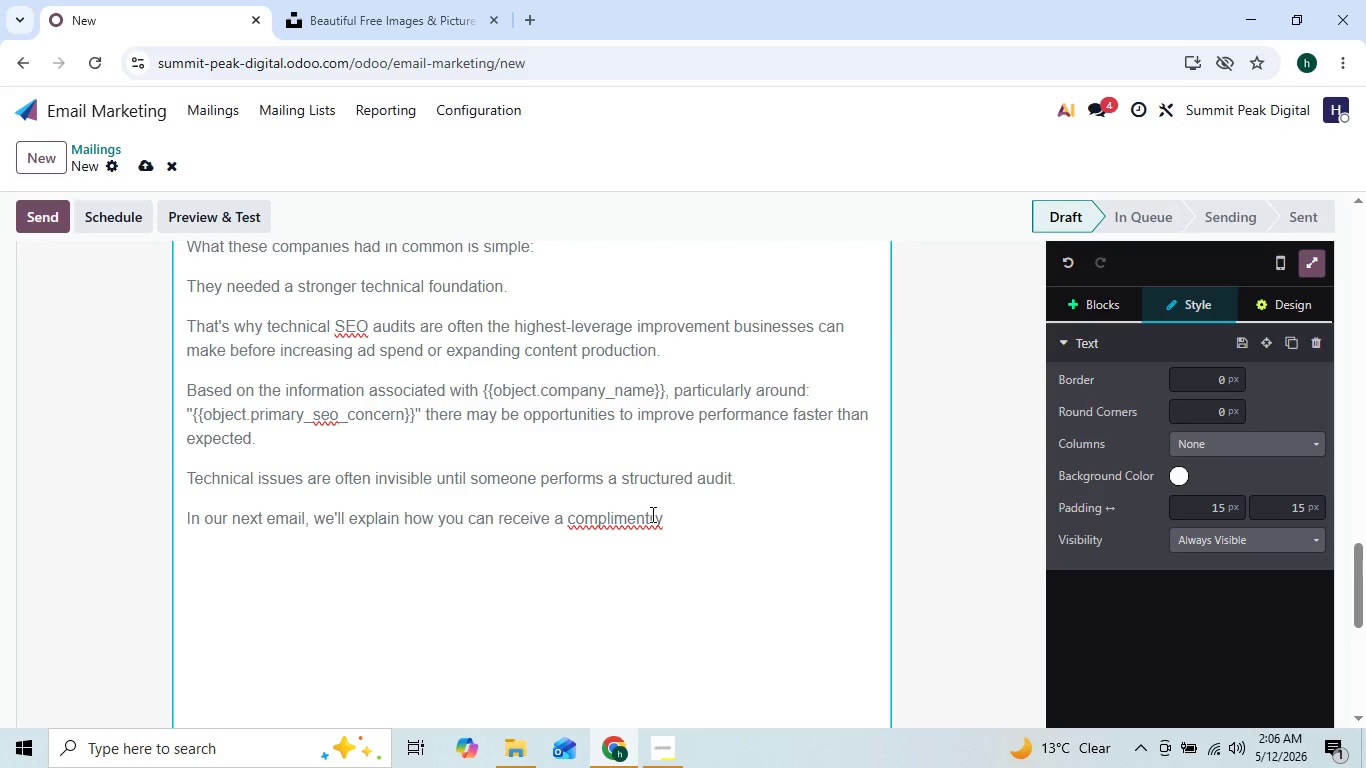 
key(A)
 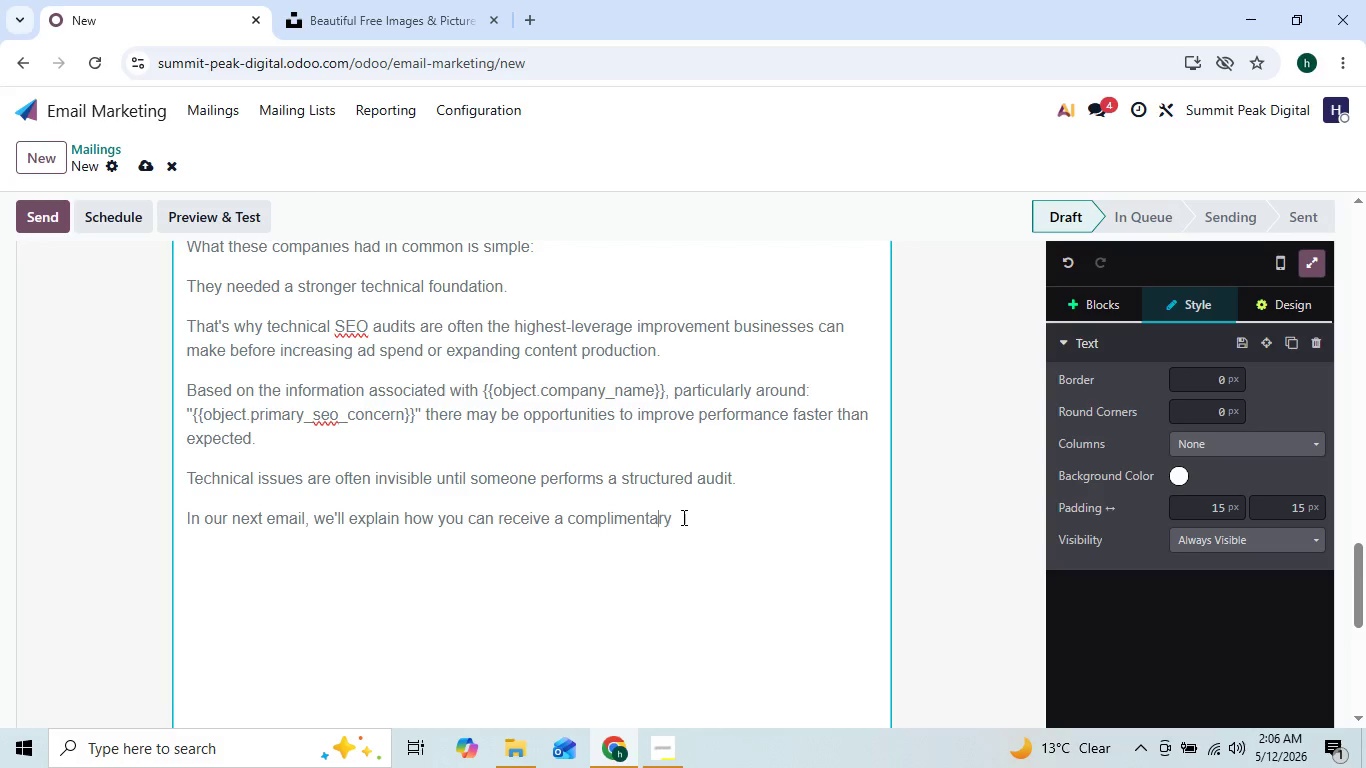 
left_click([682, 517])
 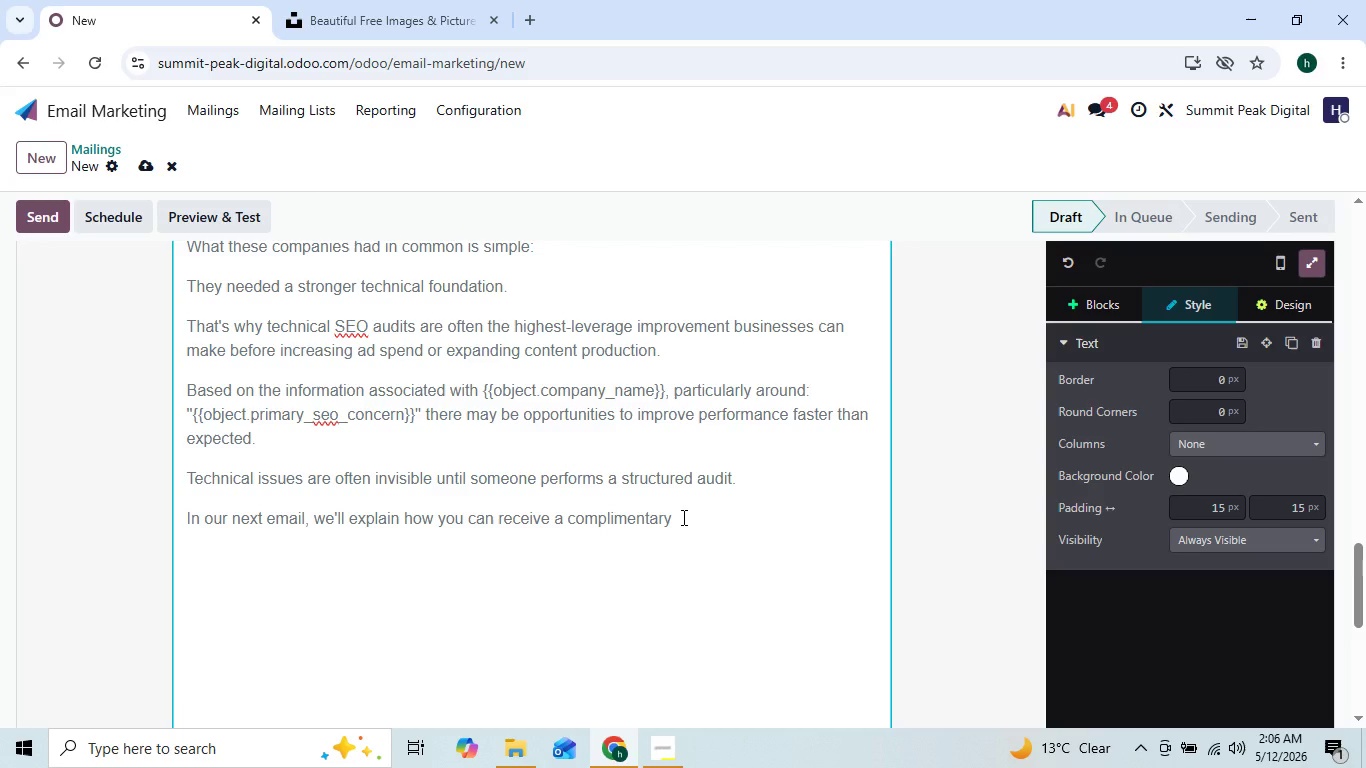 
type( technical review from our e)
key(Backspace)
type(team and identify the highest-or)
key(Backspace)
key(Backspace)
type(priority opportunities )
 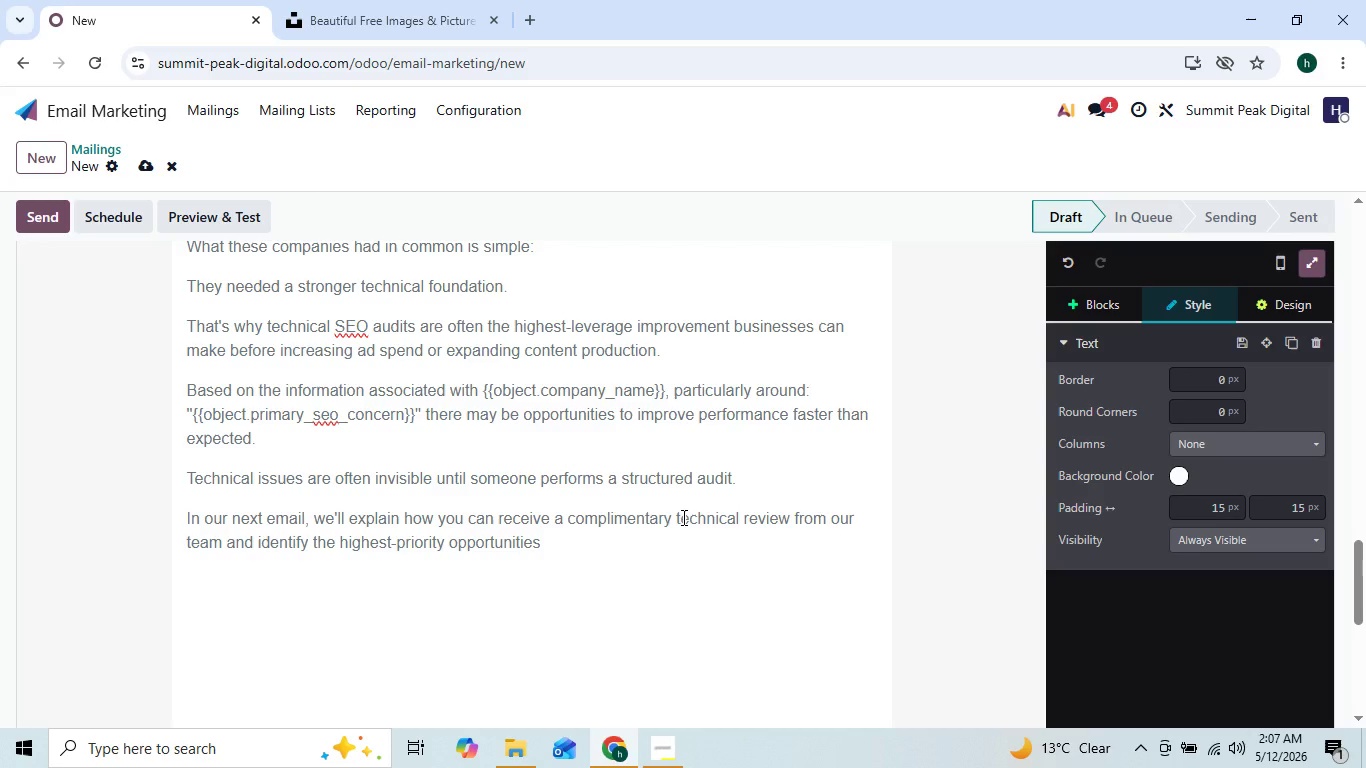 
type(affecting your visibility.)
 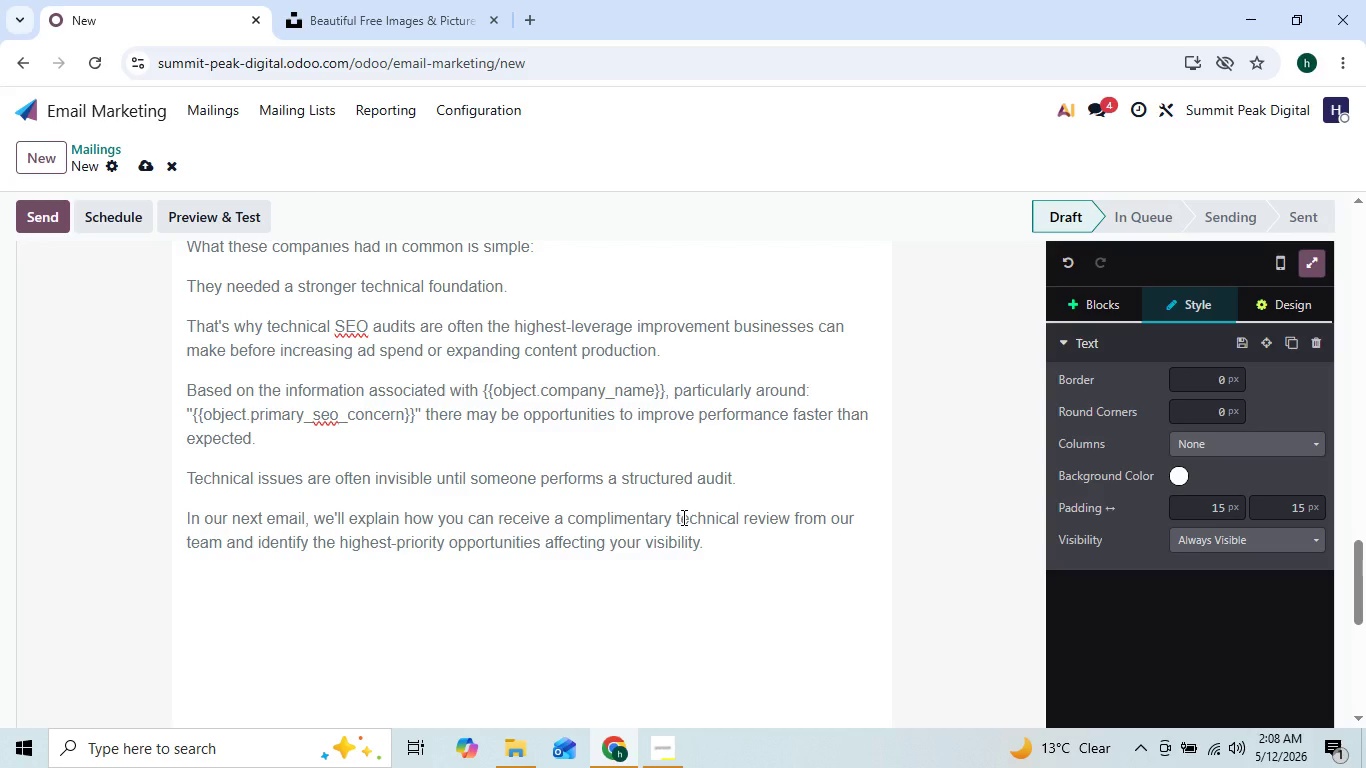 
key(Enter)
 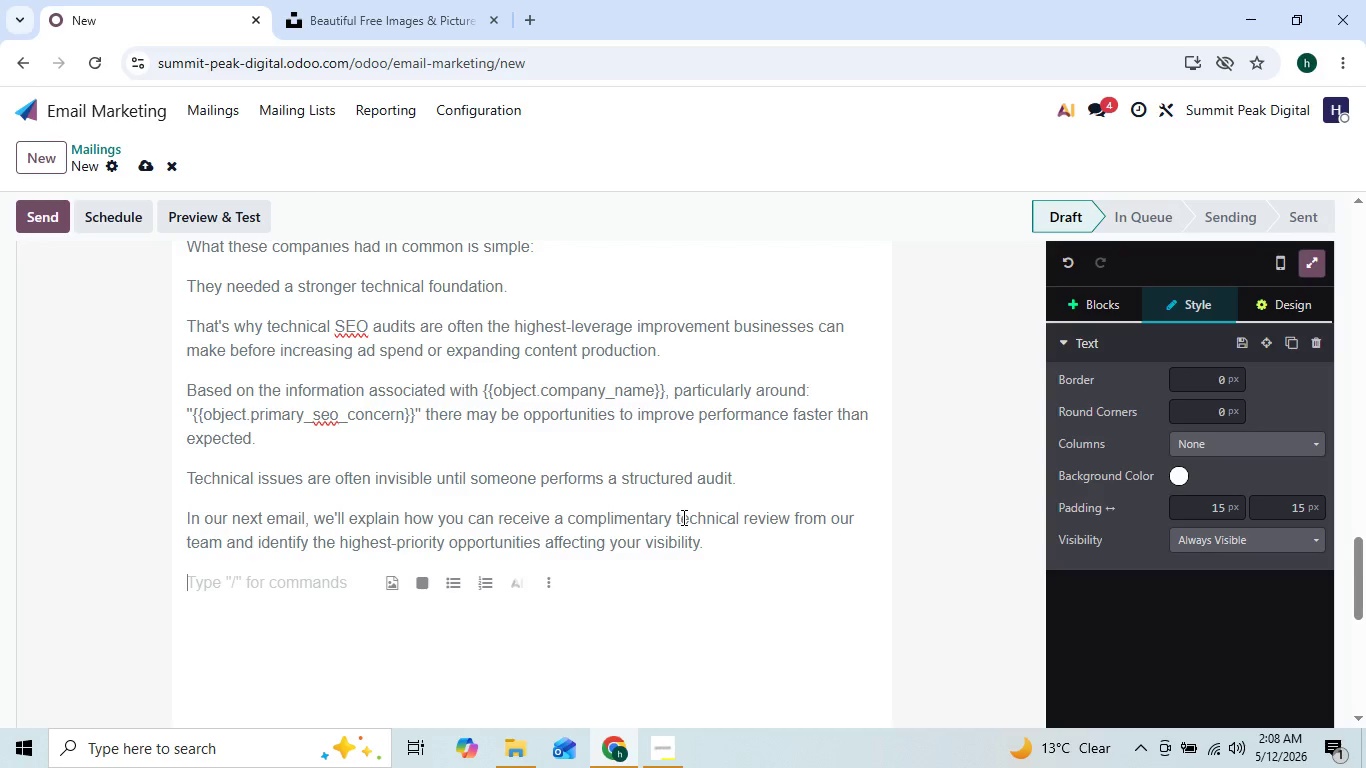 
type(V)
key(Backspace)
type(Best regards.)
key(Backspace)
type(,)
 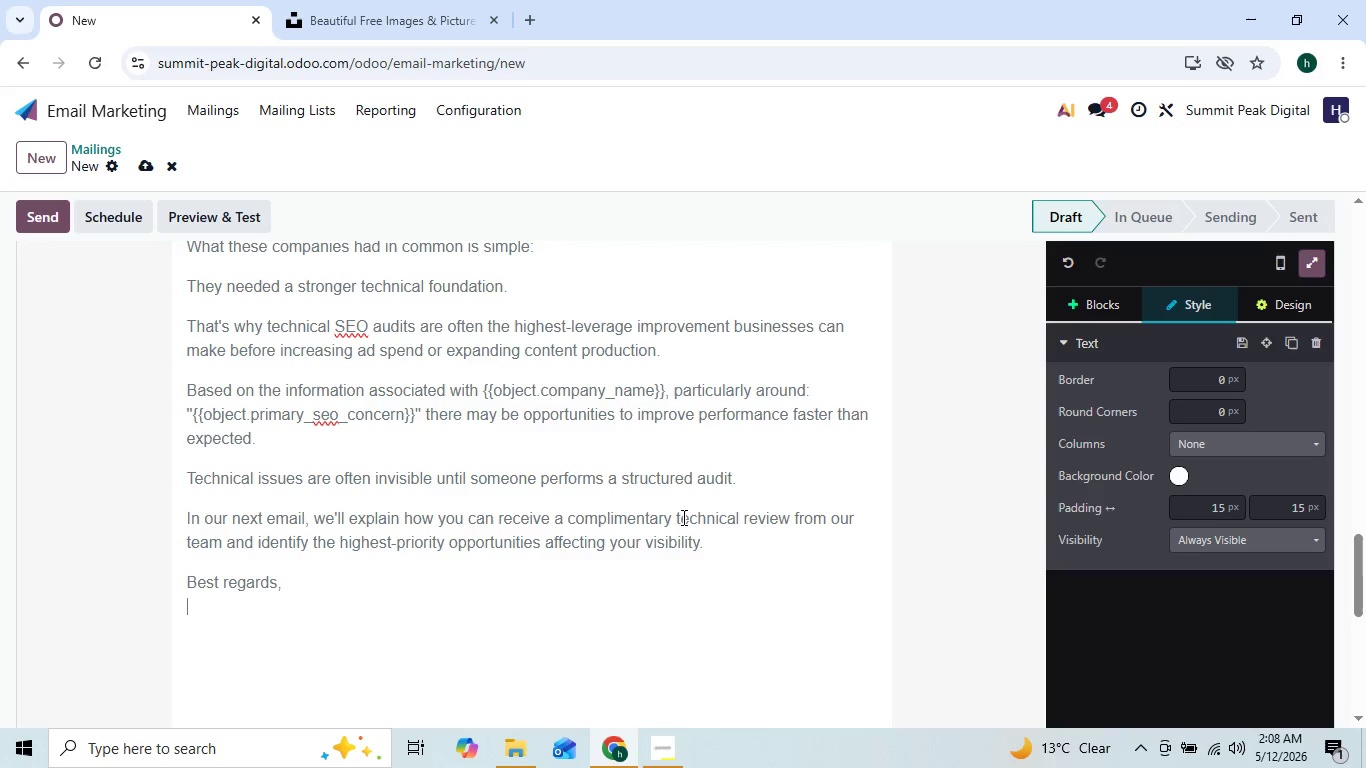 
key(Shift+Enter)
 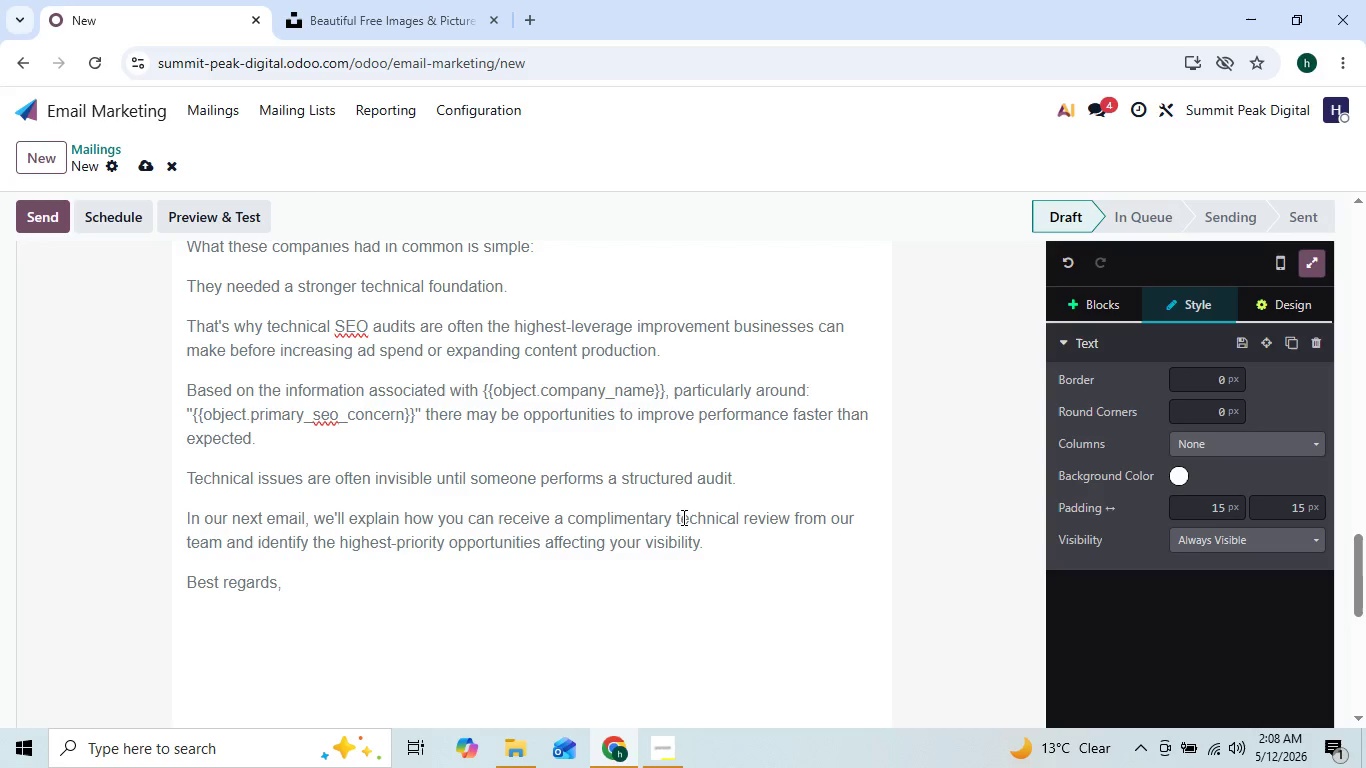 
type(TG)
key(Backspace)
type(he)
 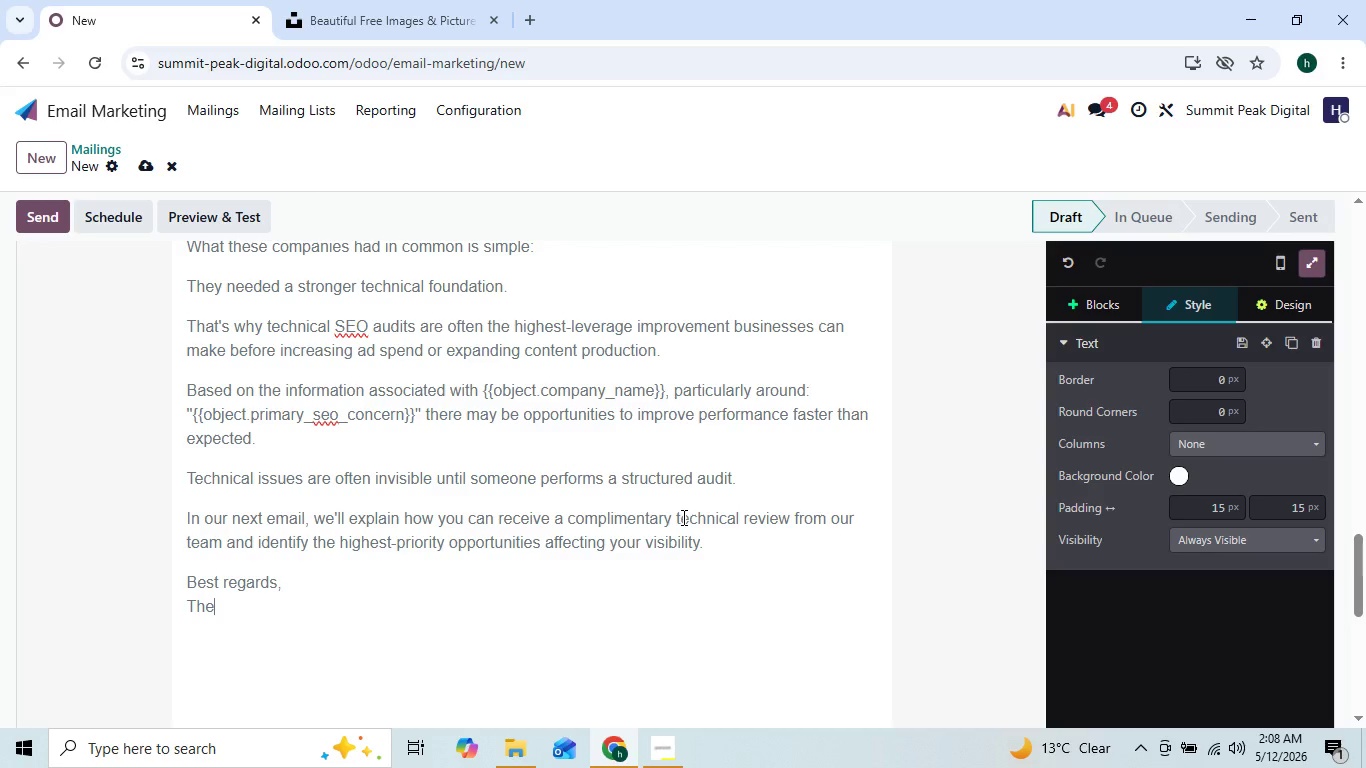 
type( SU)
key(Backspace)
type(ummit Peak Digital Team)
 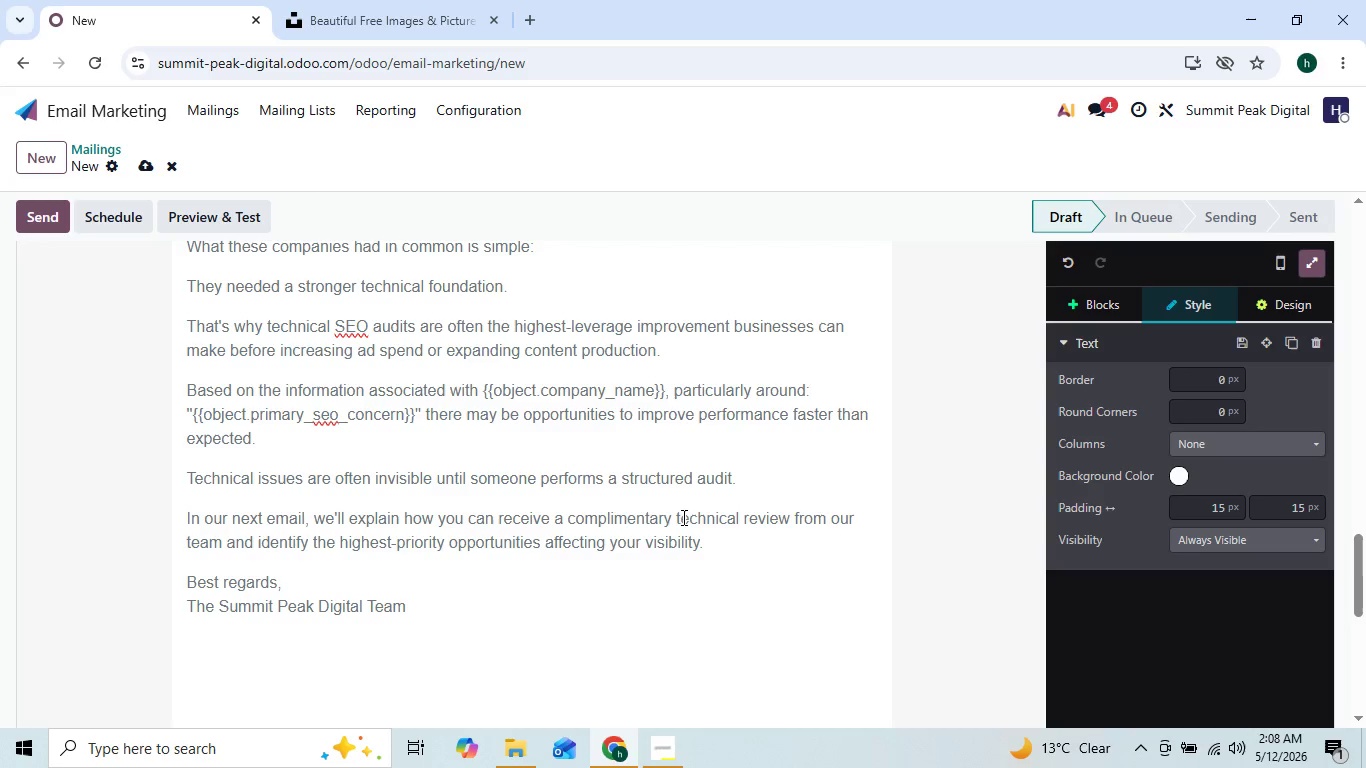 
mouse_move([635, 501])
 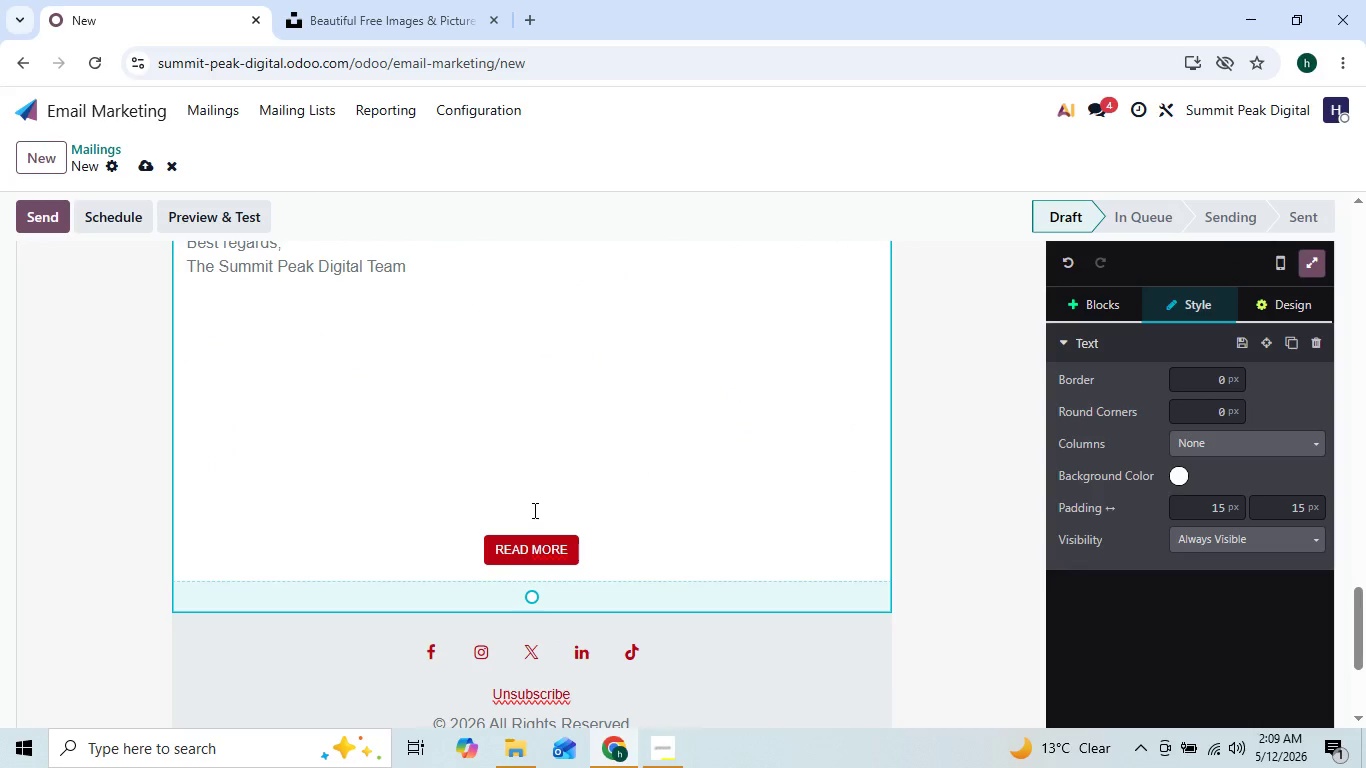 
left_click([533, 508])
 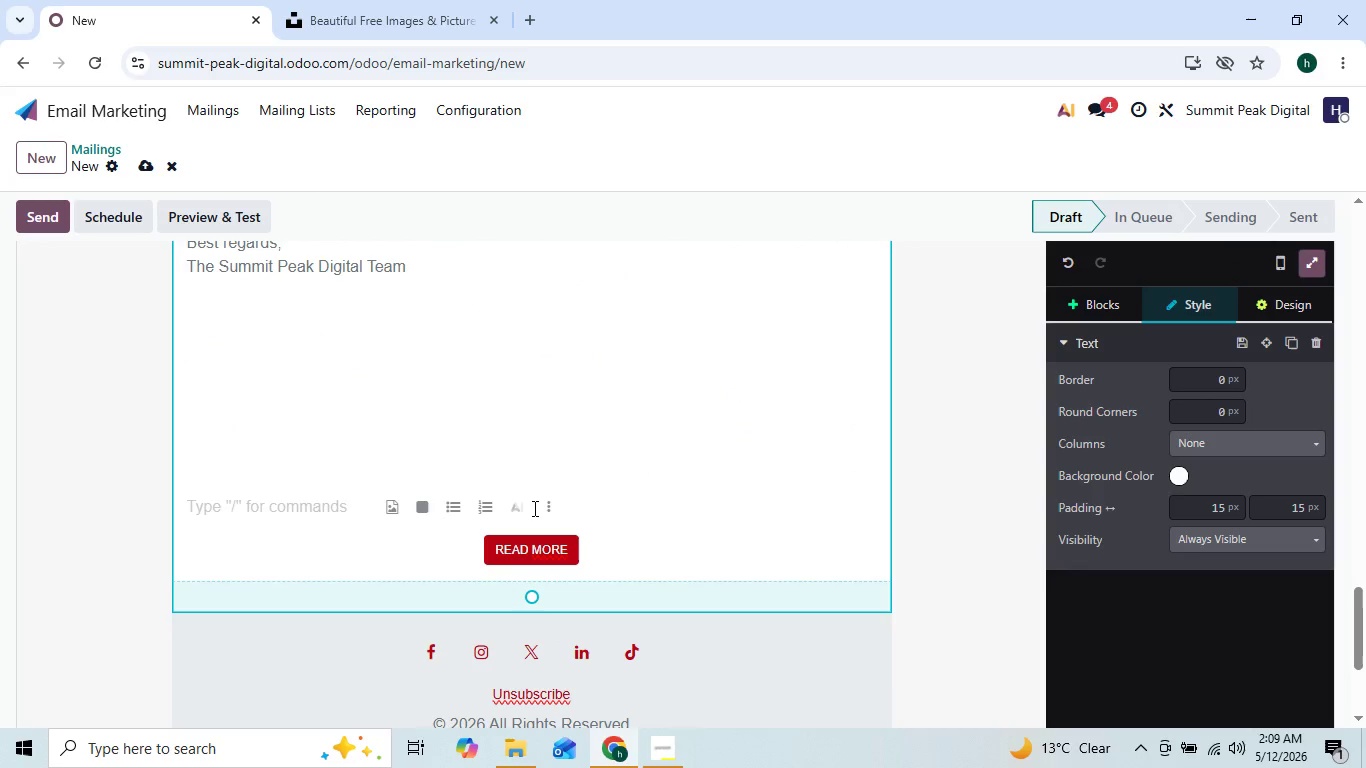 
key(Backspace)
 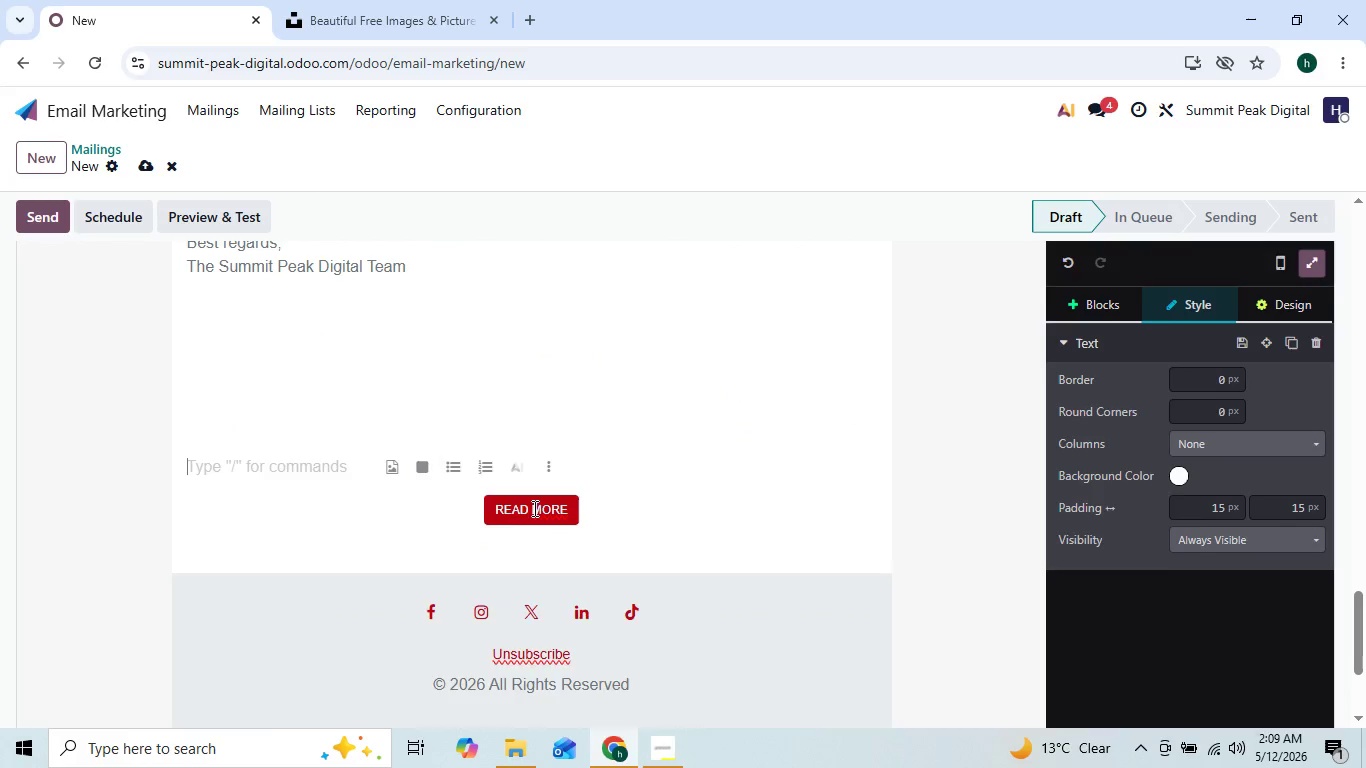 
key(Backspace)
 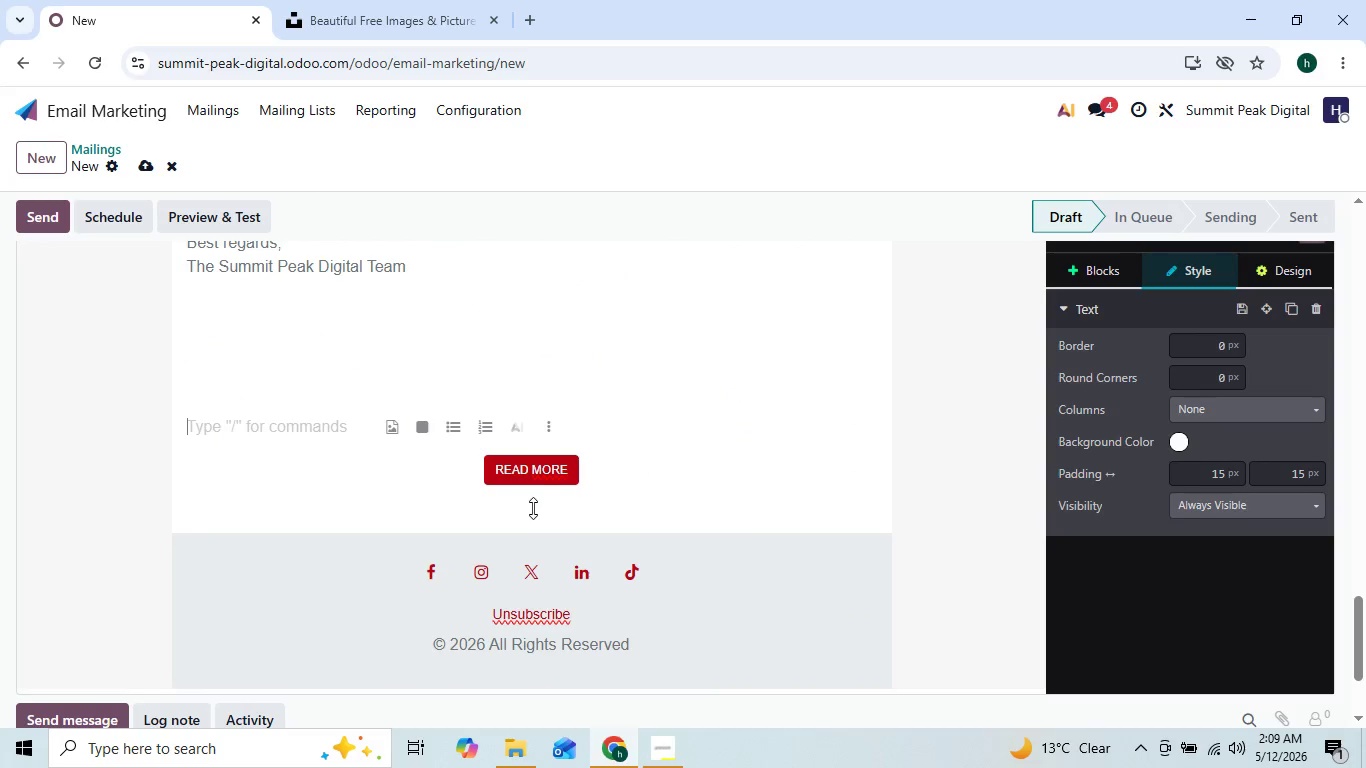 
key(Backspace)
 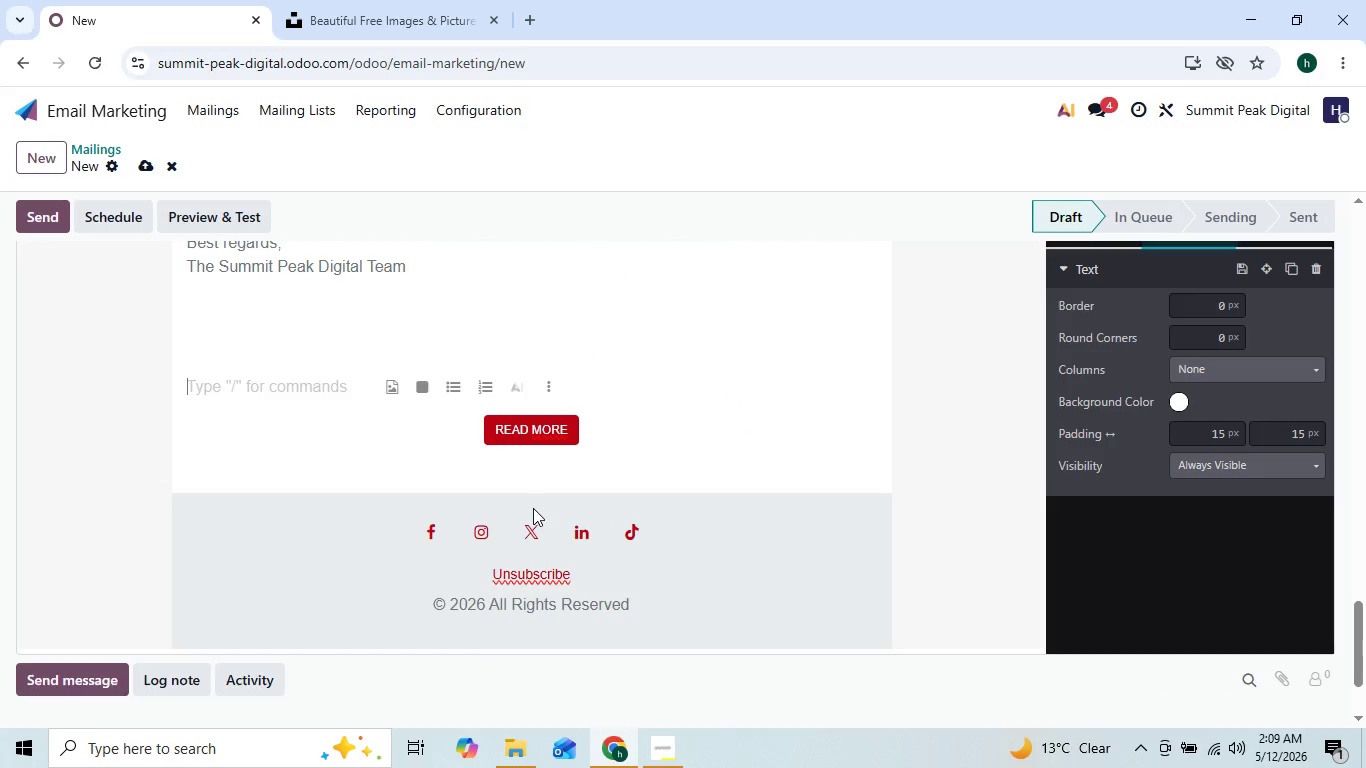 
key(Backspace)
 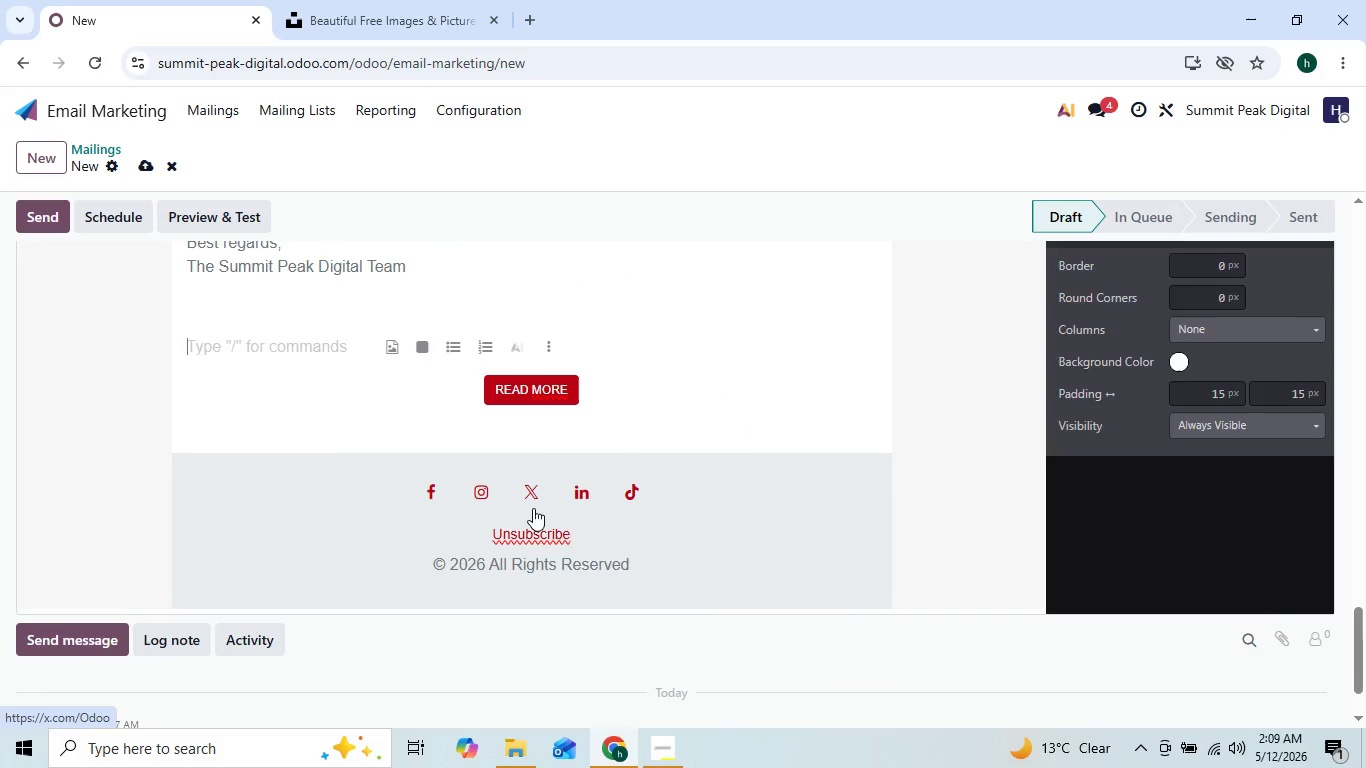 
key(Backspace)
 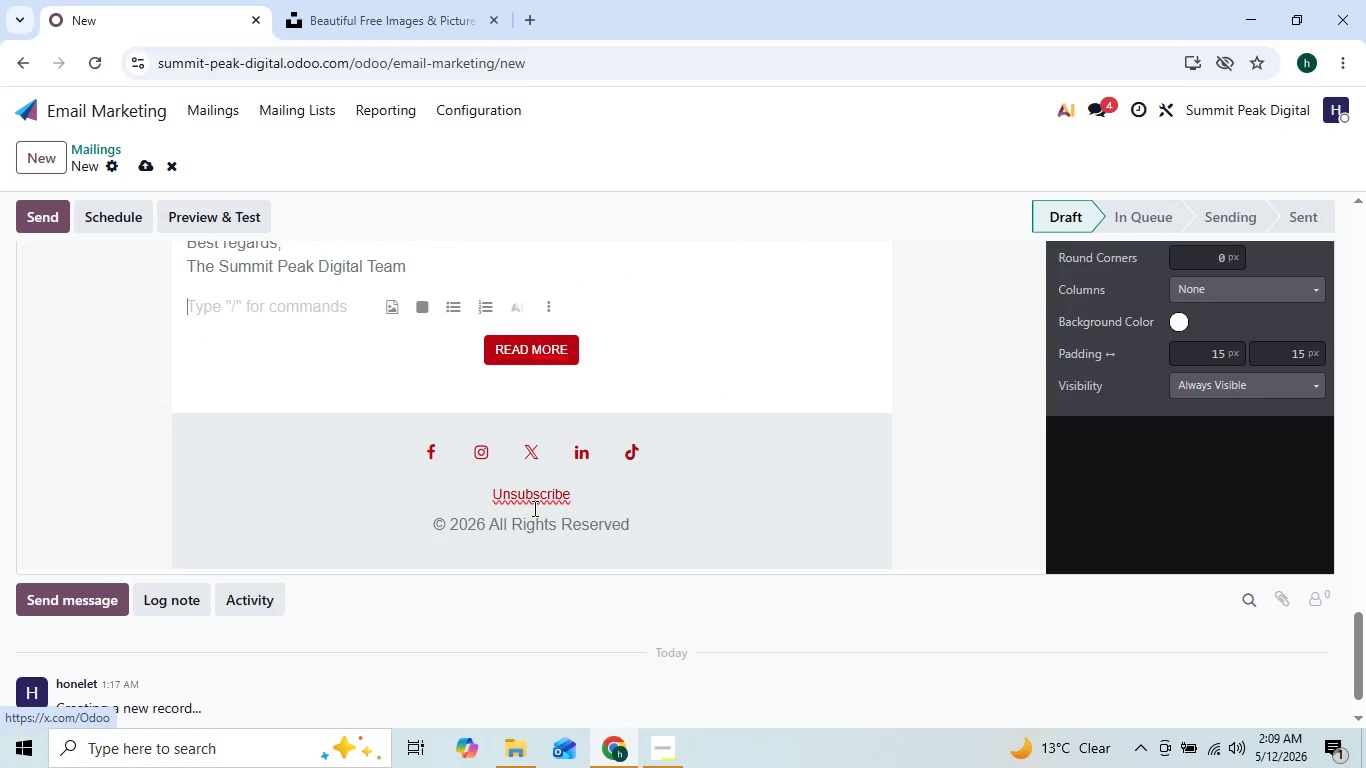 
key(Backspace)
 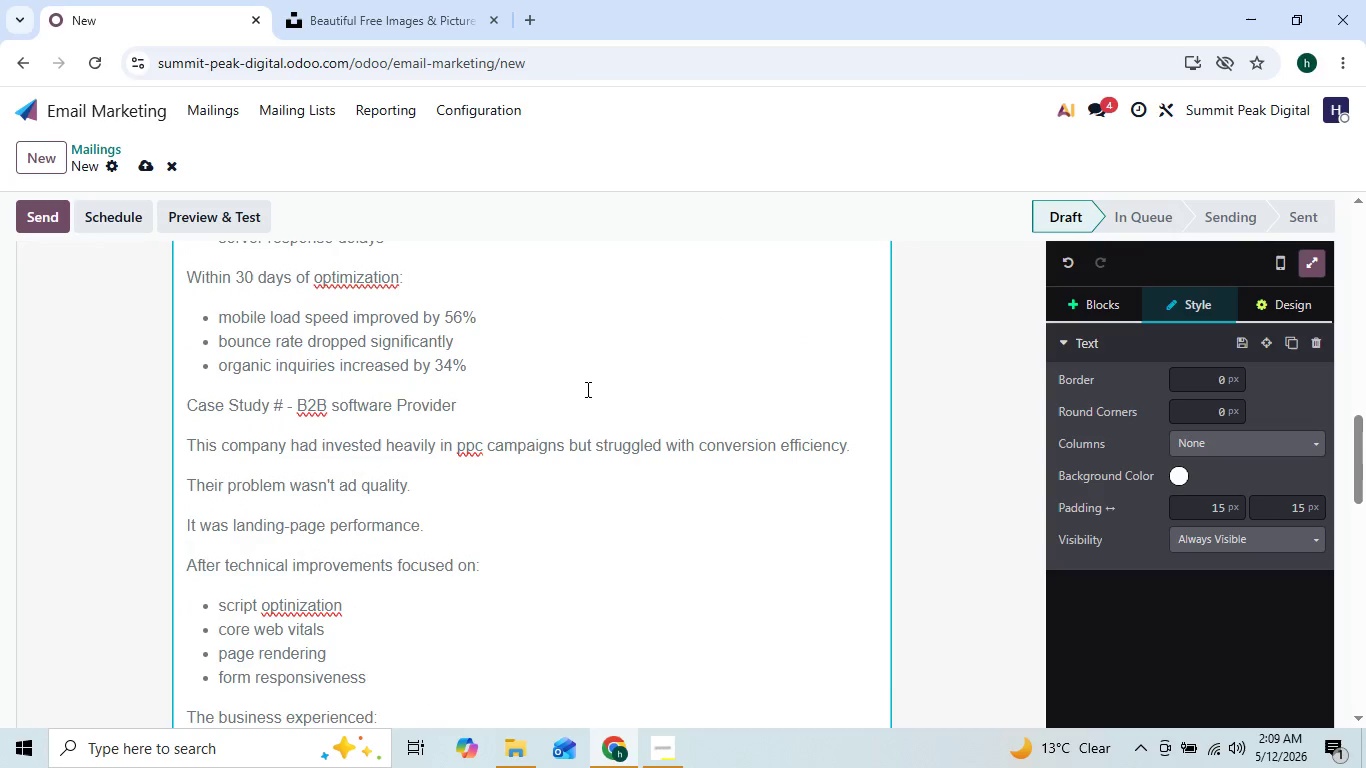 
wait(11.56)
 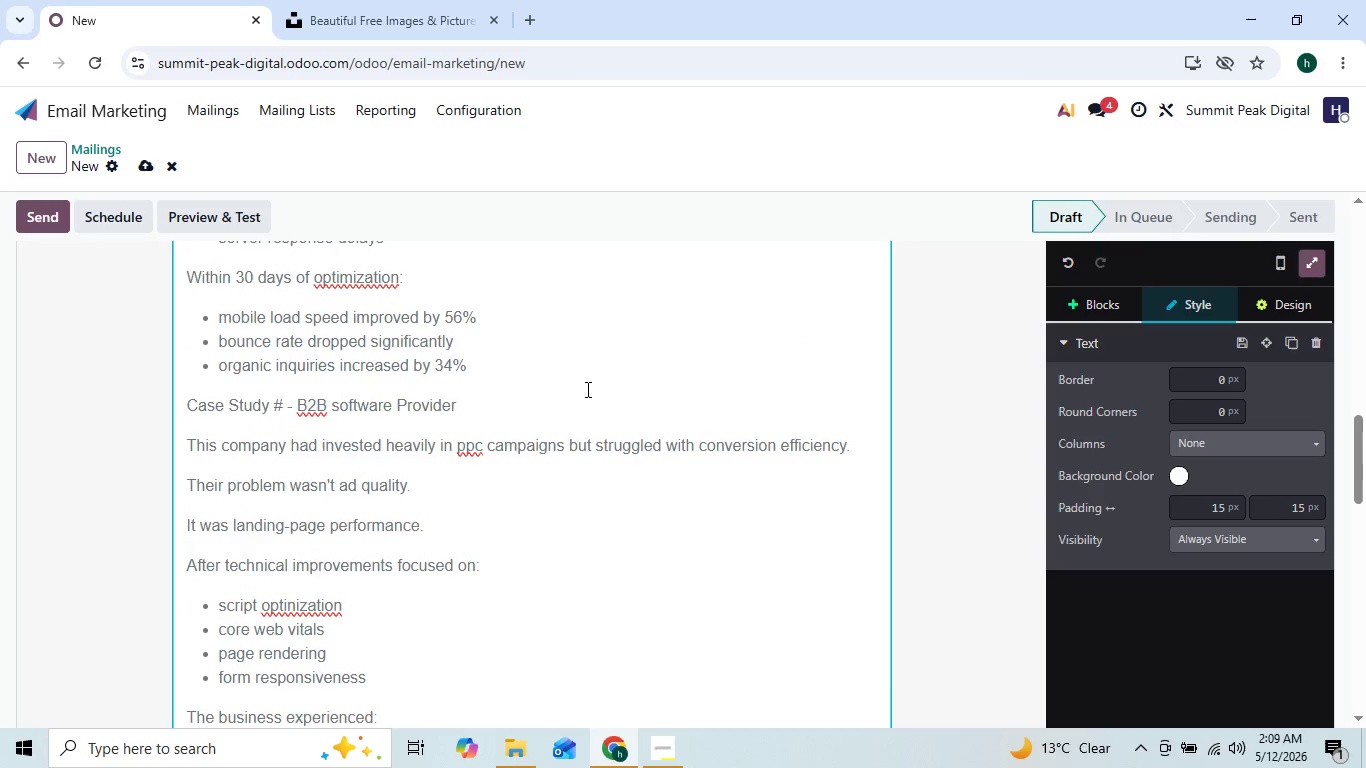 
left_click_drag(start_coordinate=[528, 462], to_coordinate=[540, 435])
 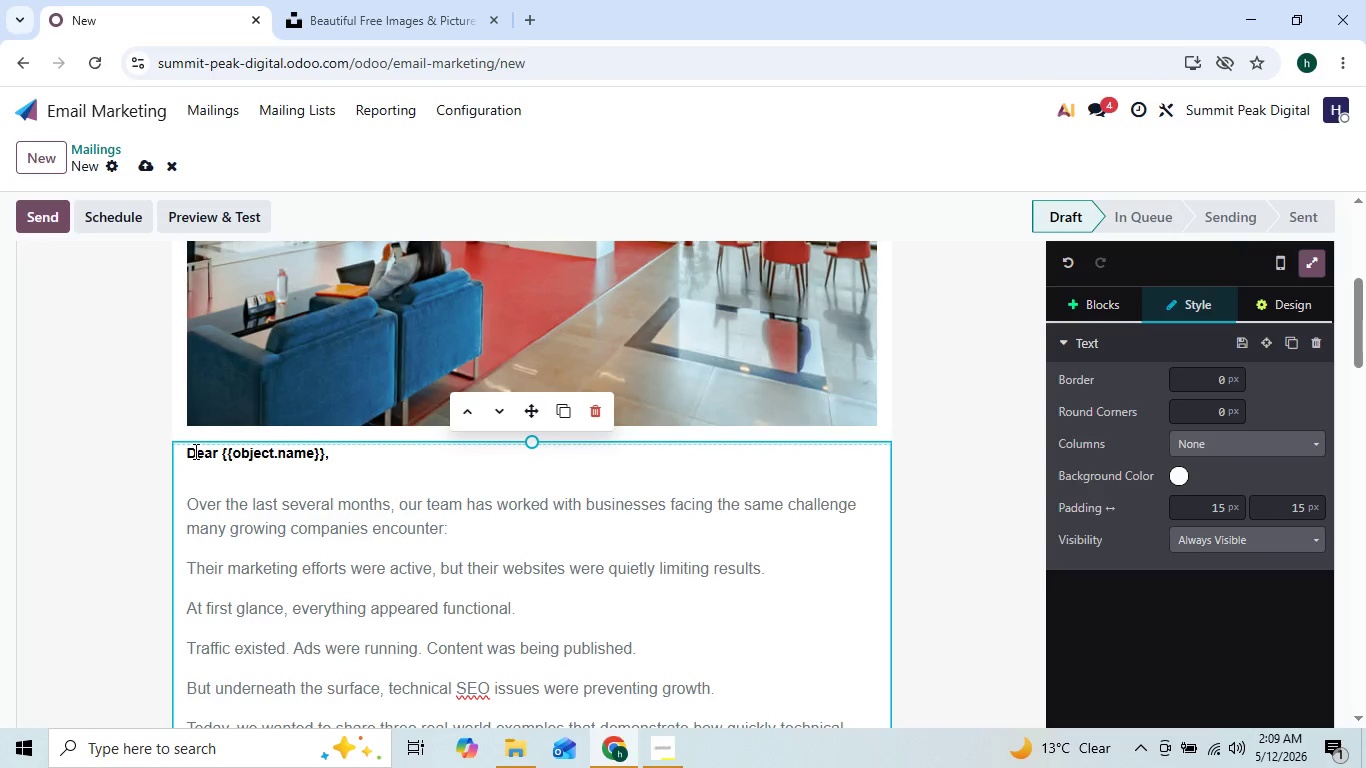 
left_click([189, 451])
 